 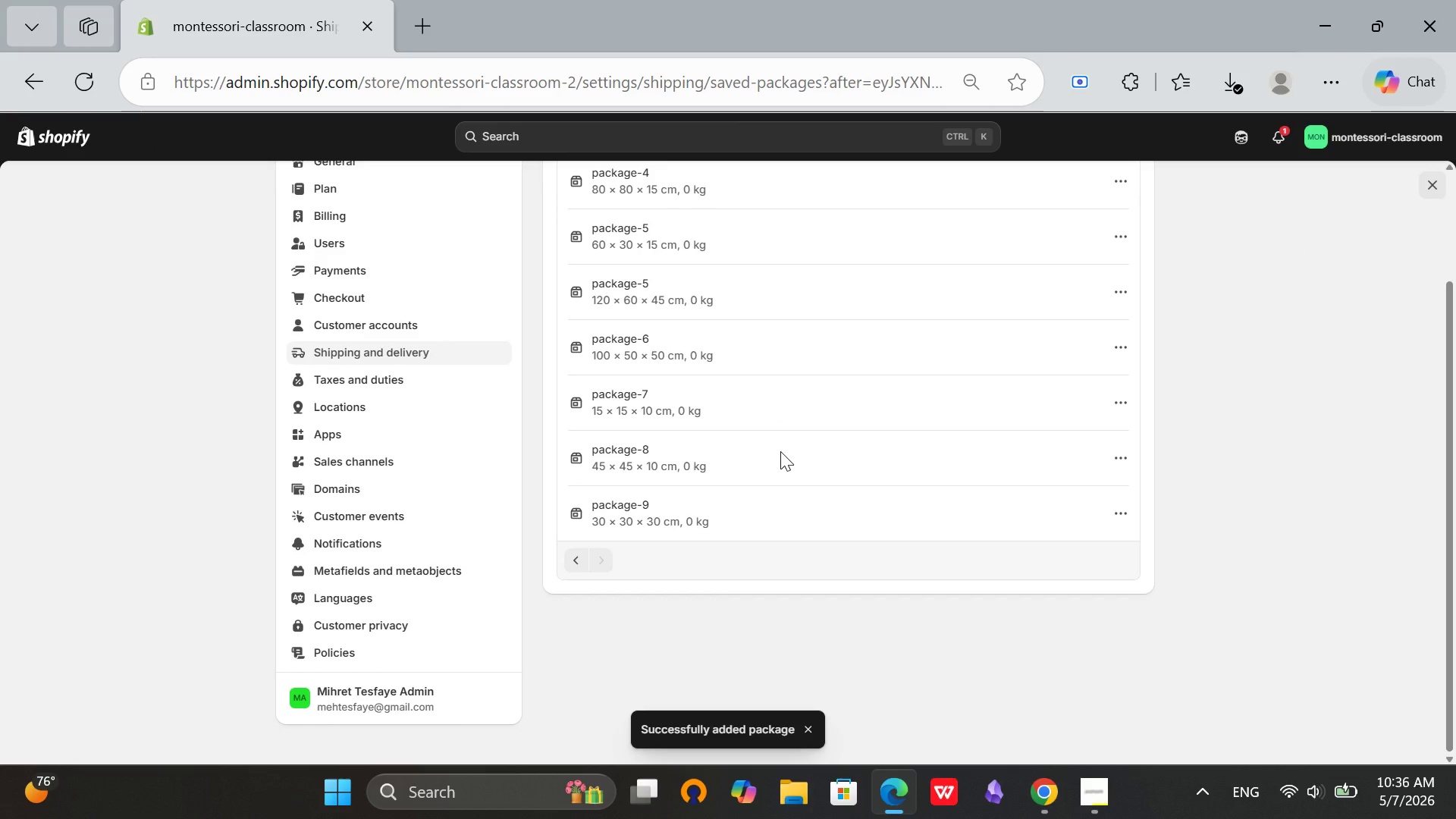 
scroll: coordinate [786, 432], scroll_direction: up, amount: 4.0
 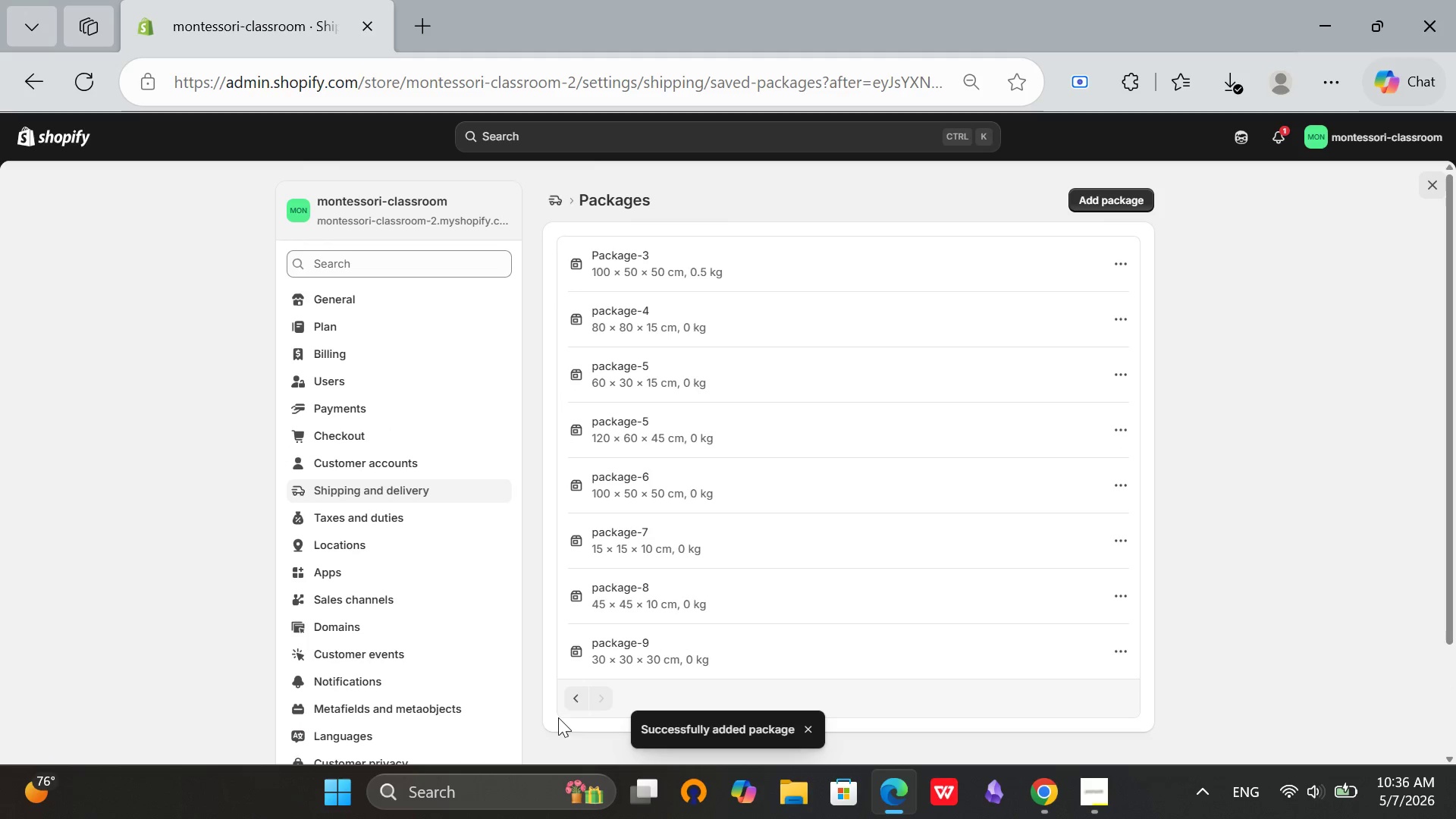 
left_click([566, 692])
 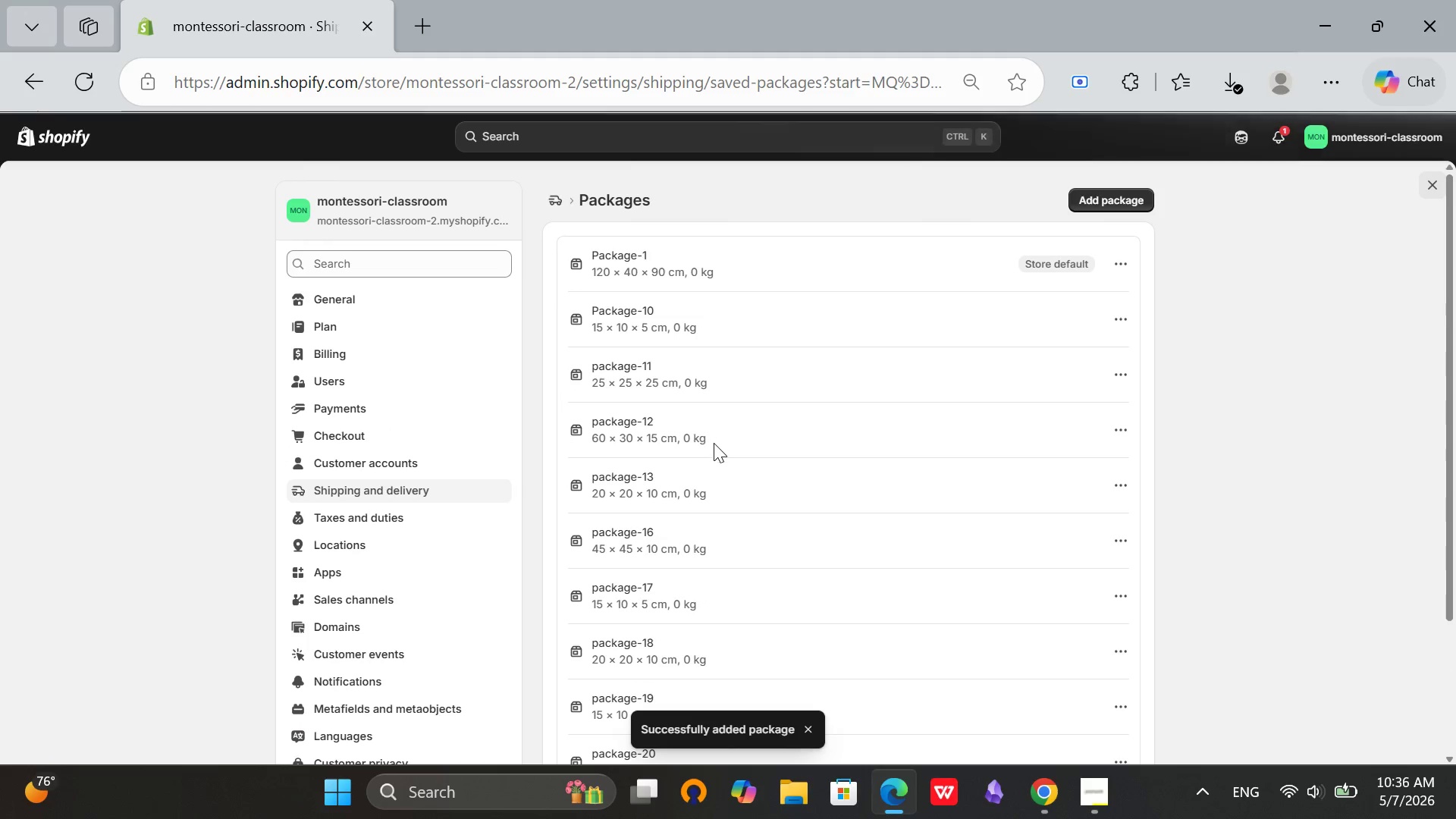 
scroll: coordinate [787, 301], scroll_direction: down, amount: 6.0
 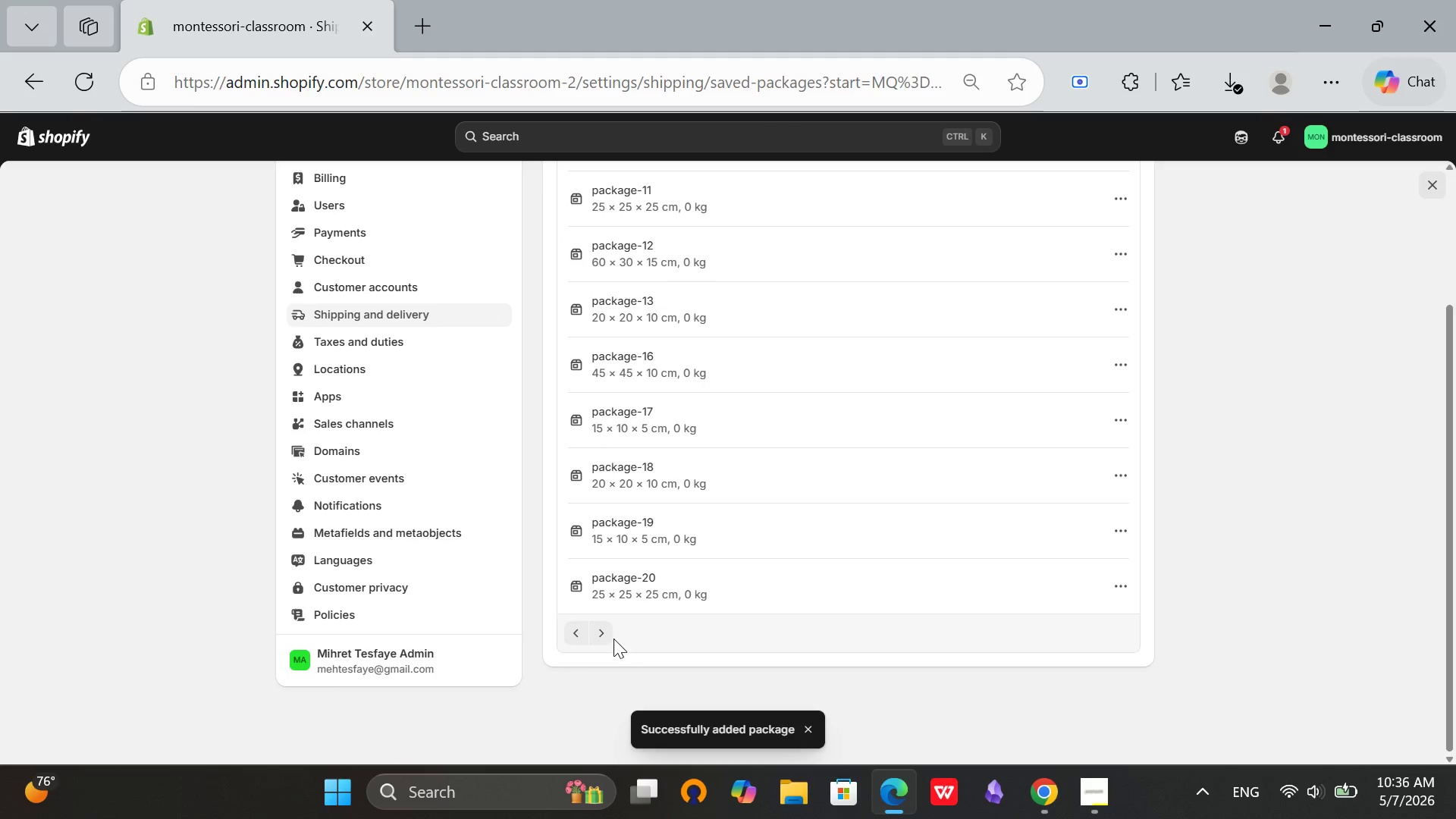 
left_click([610, 636])
 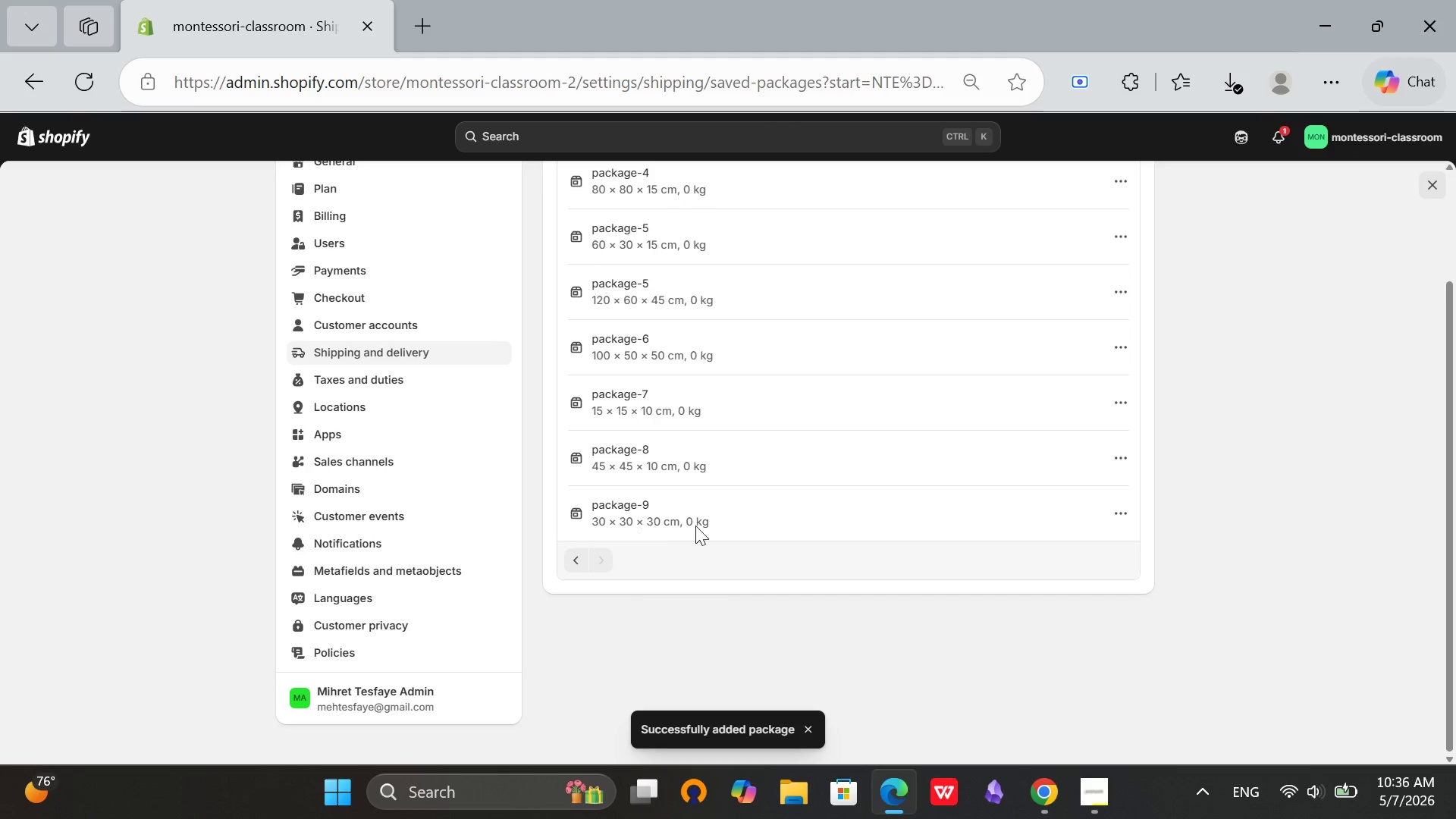 
scroll: coordinate [697, 526], scroll_direction: up, amount: 7.0
 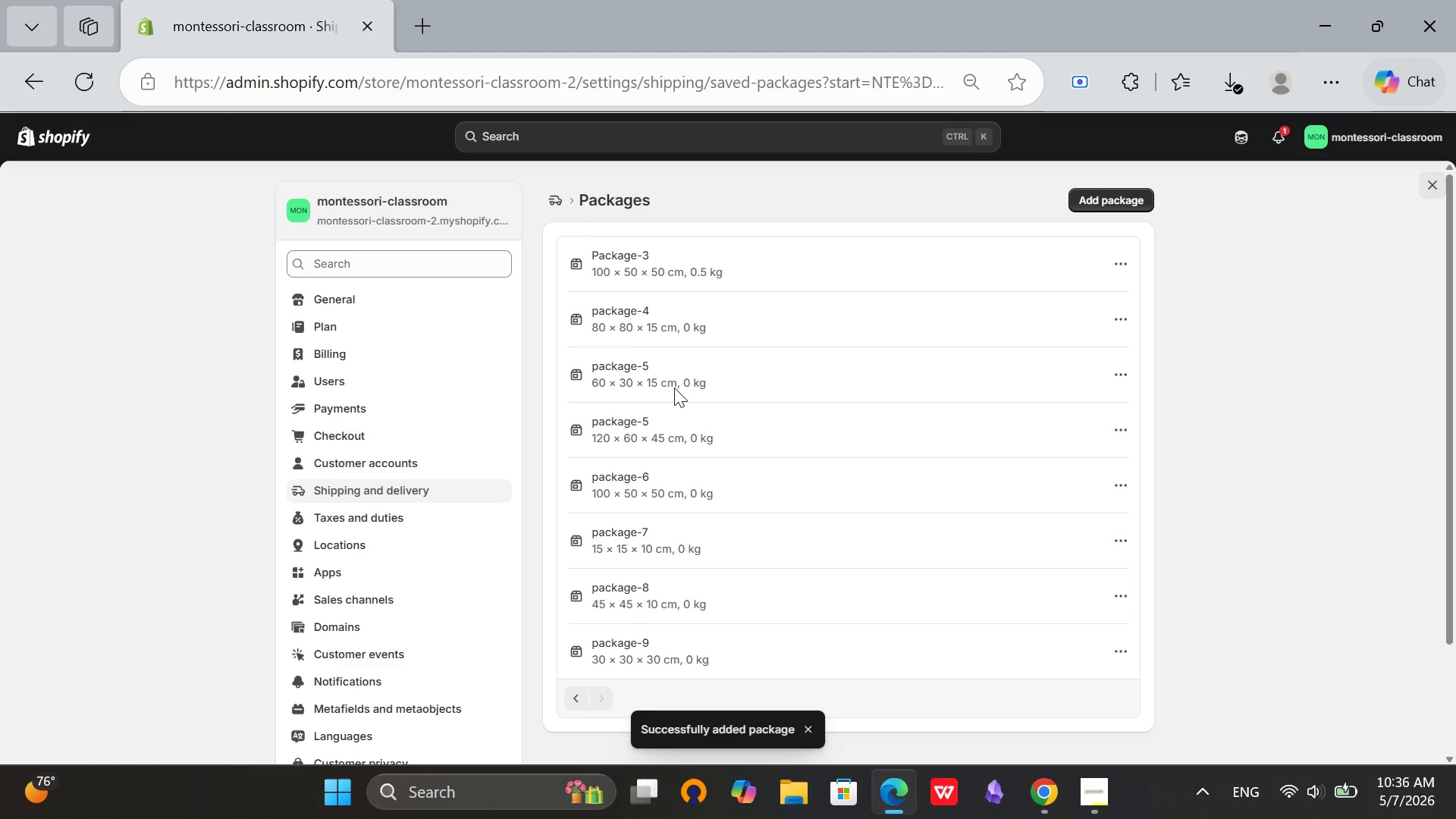 
scroll: coordinate [674, 441], scroll_direction: down, amount: 1.0
 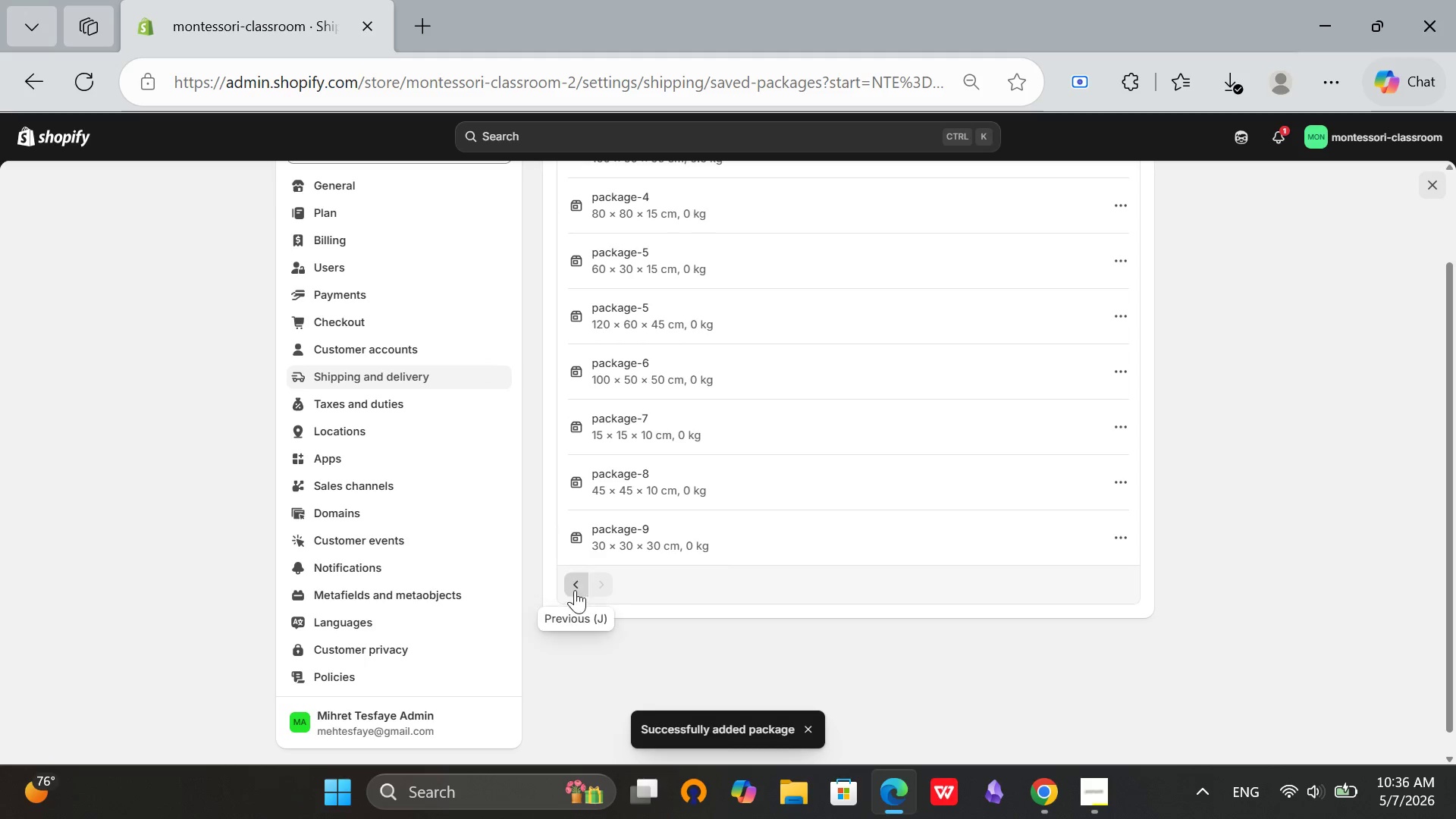 
left_click([574, 589])
 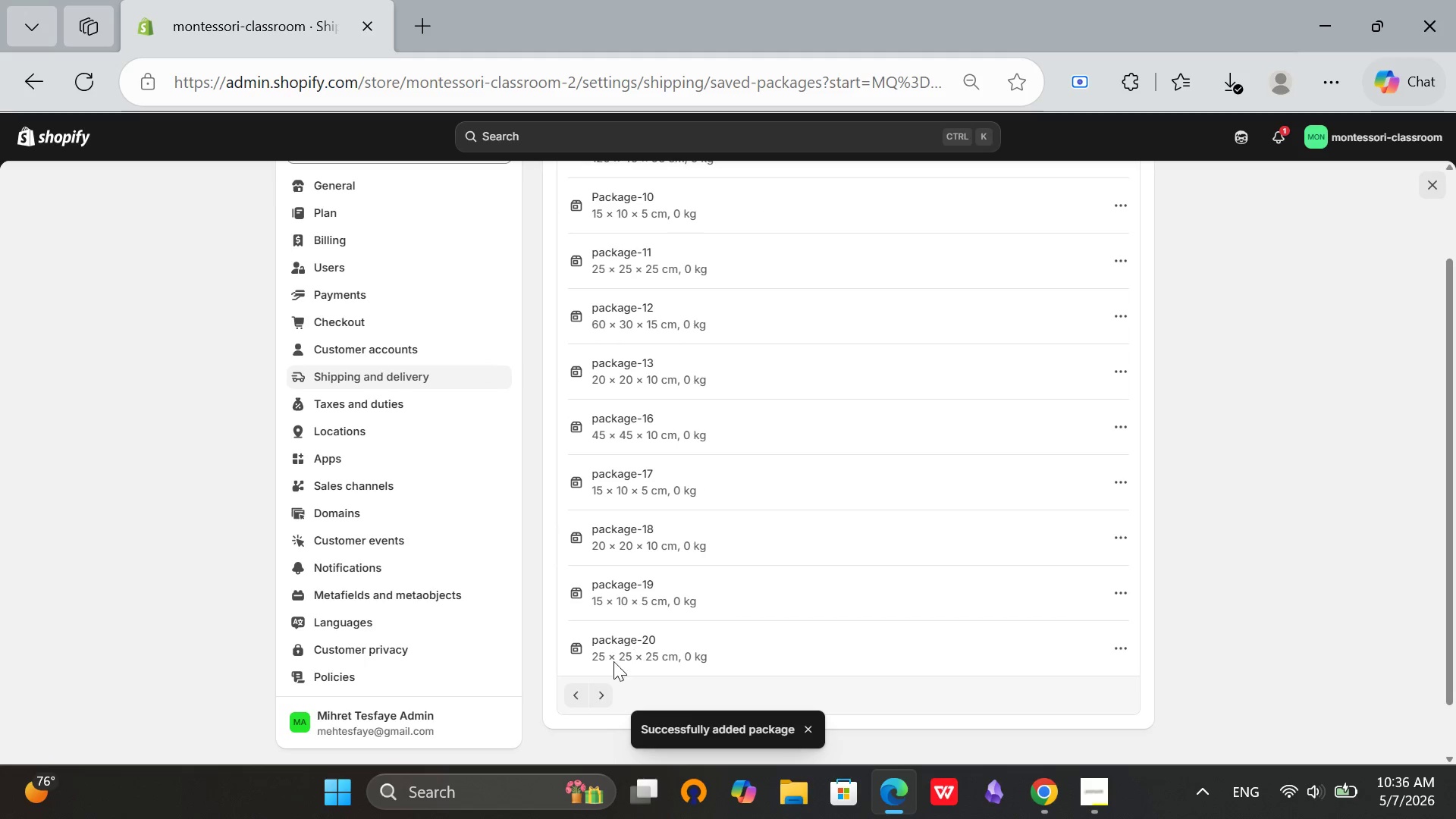 
scroll: coordinate [617, 626], scroll_direction: up, amount: 8.0
 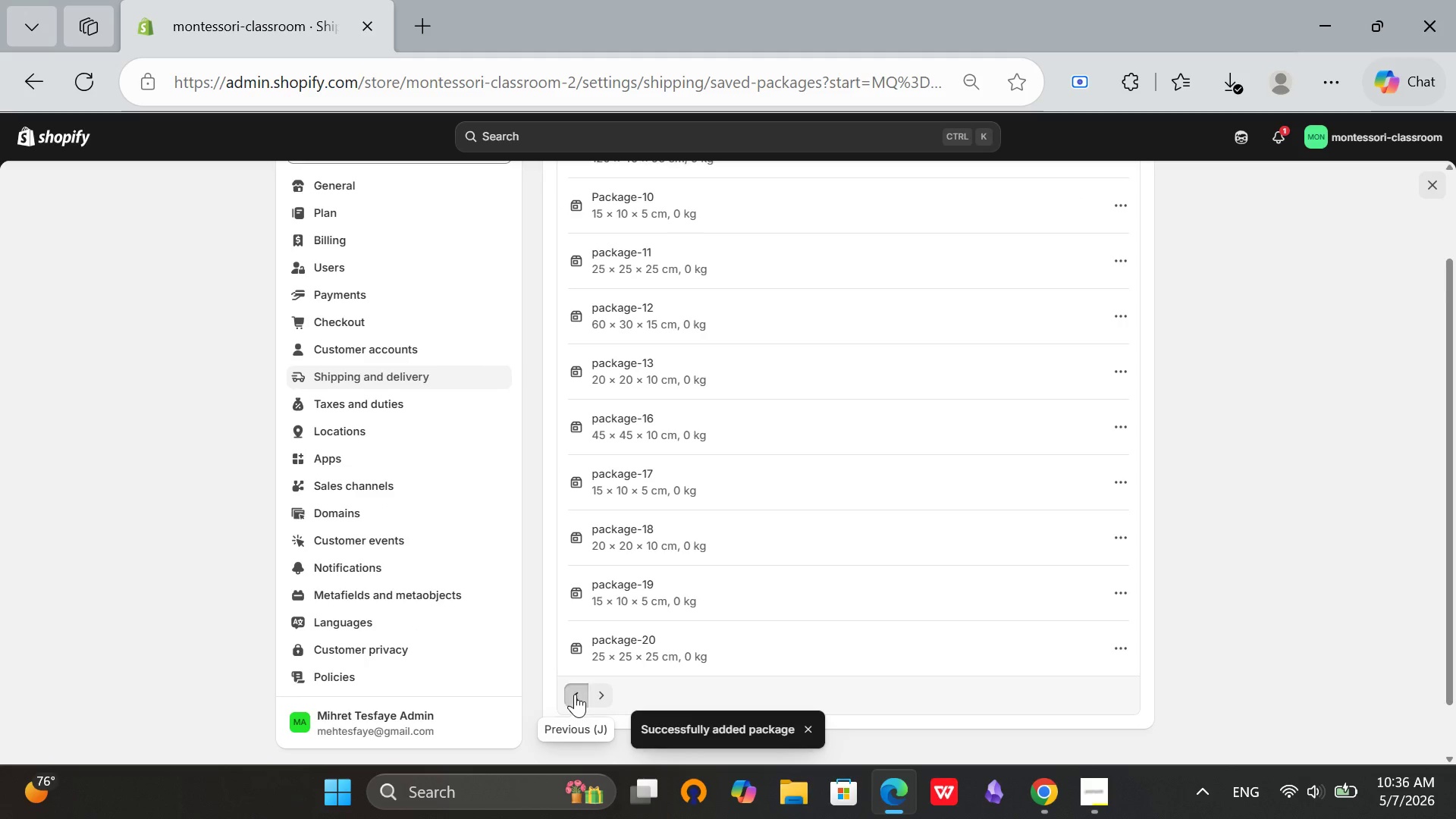 
left_click([575, 694])
 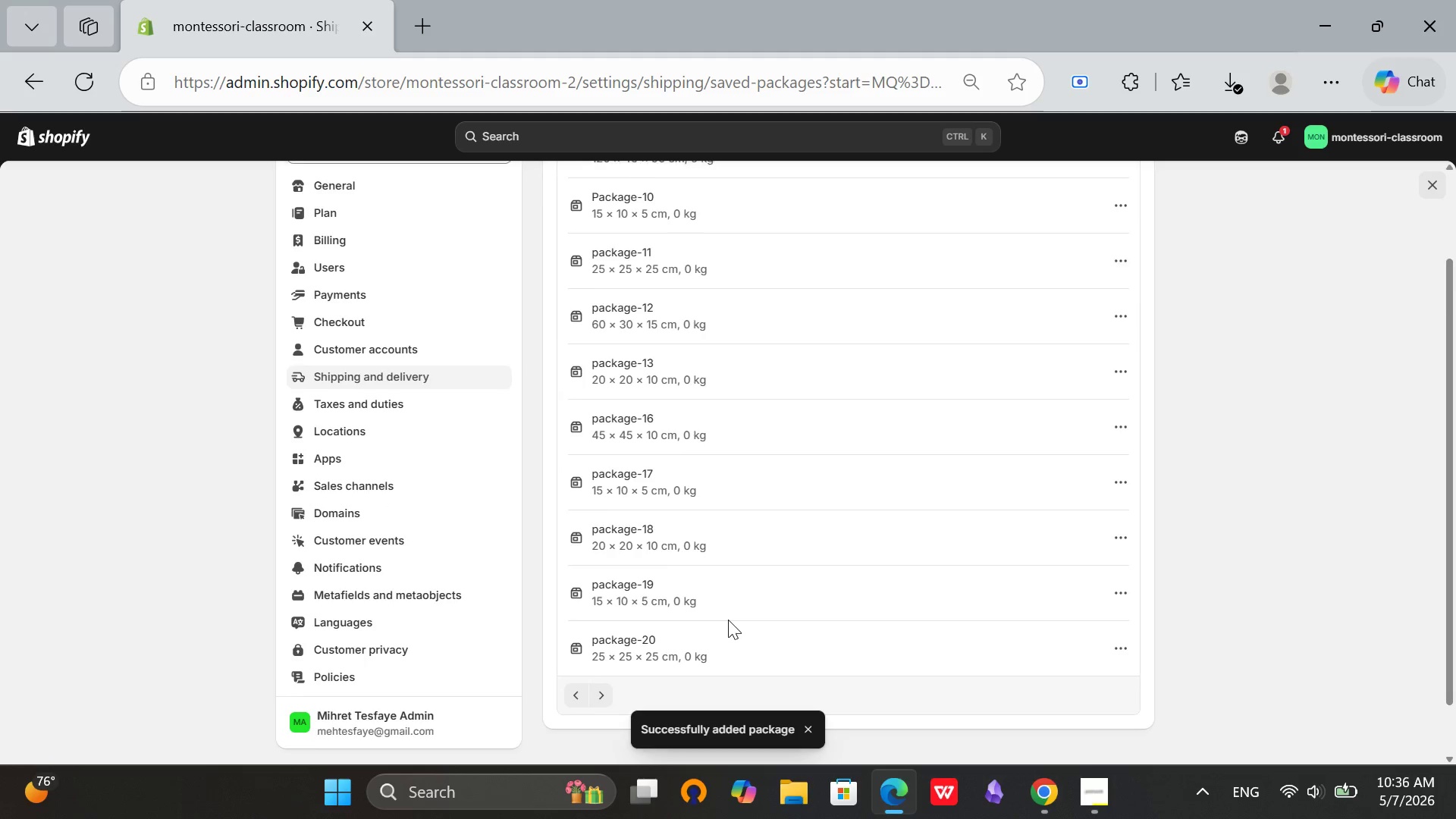 
scroll: coordinate [728, 620], scroll_direction: down, amount: 1.0
 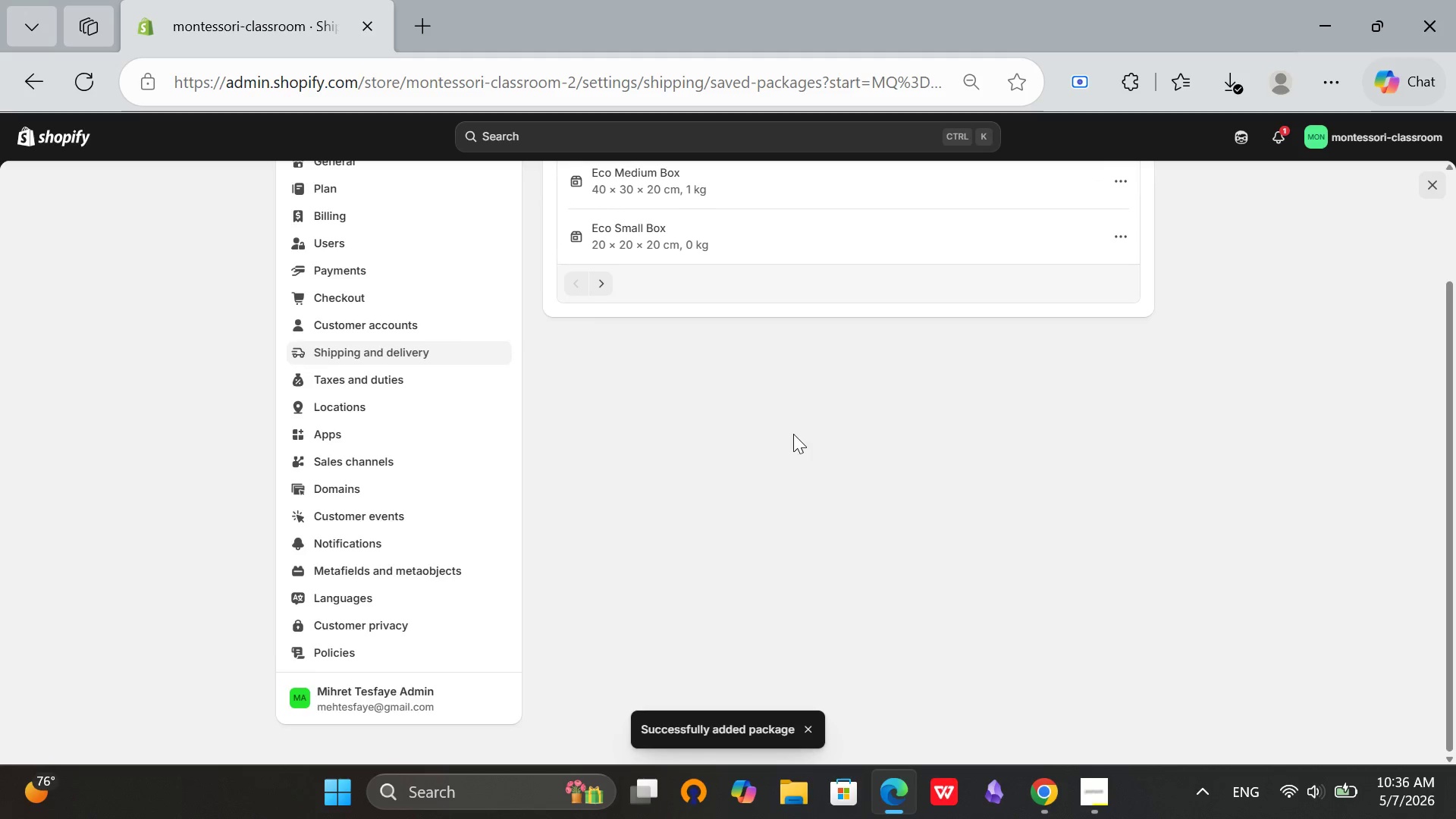 
scroll: coordinate [800, 428], scroll_direction: up, amount: 3.0
 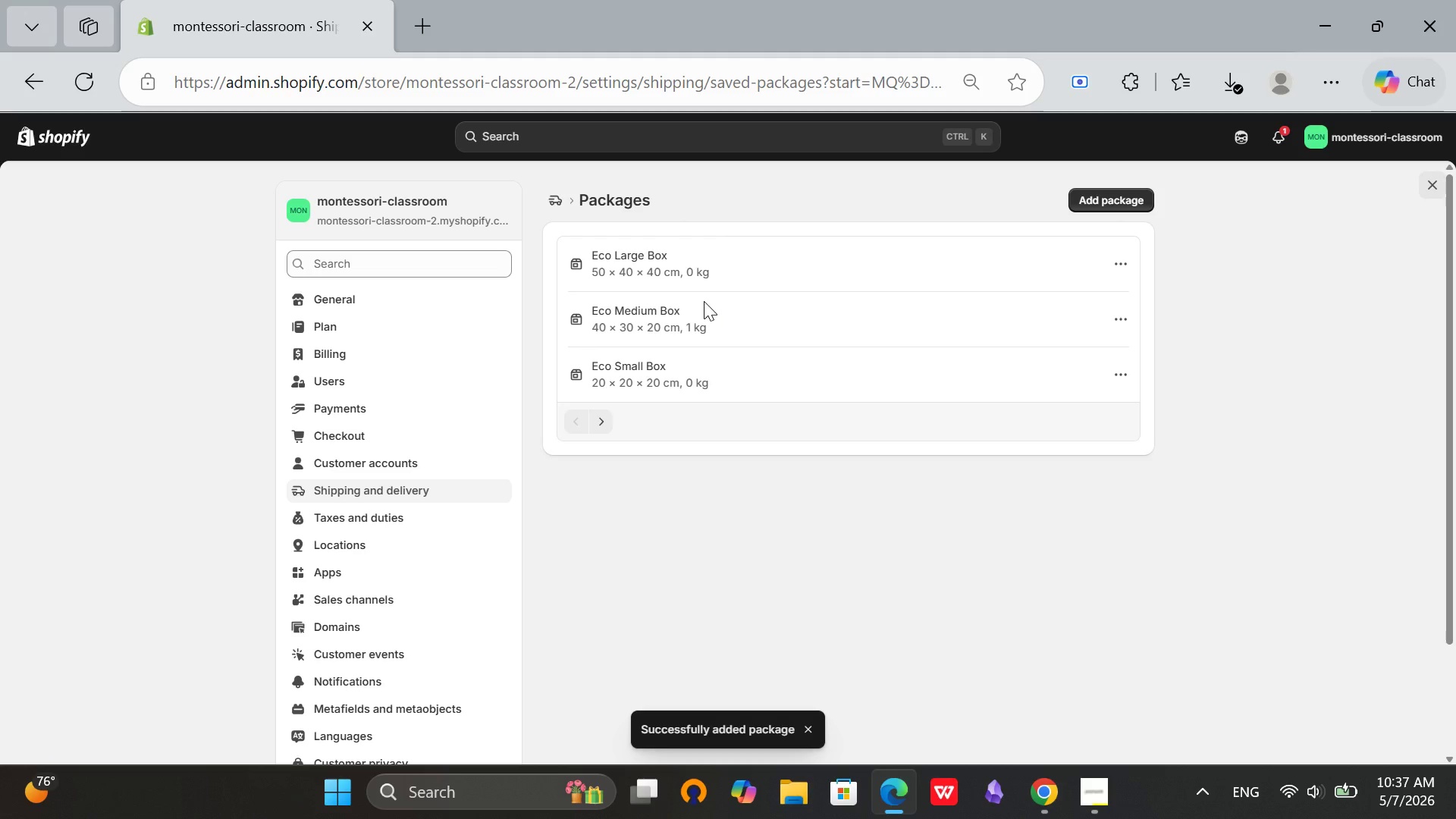 
wait(21.5)
 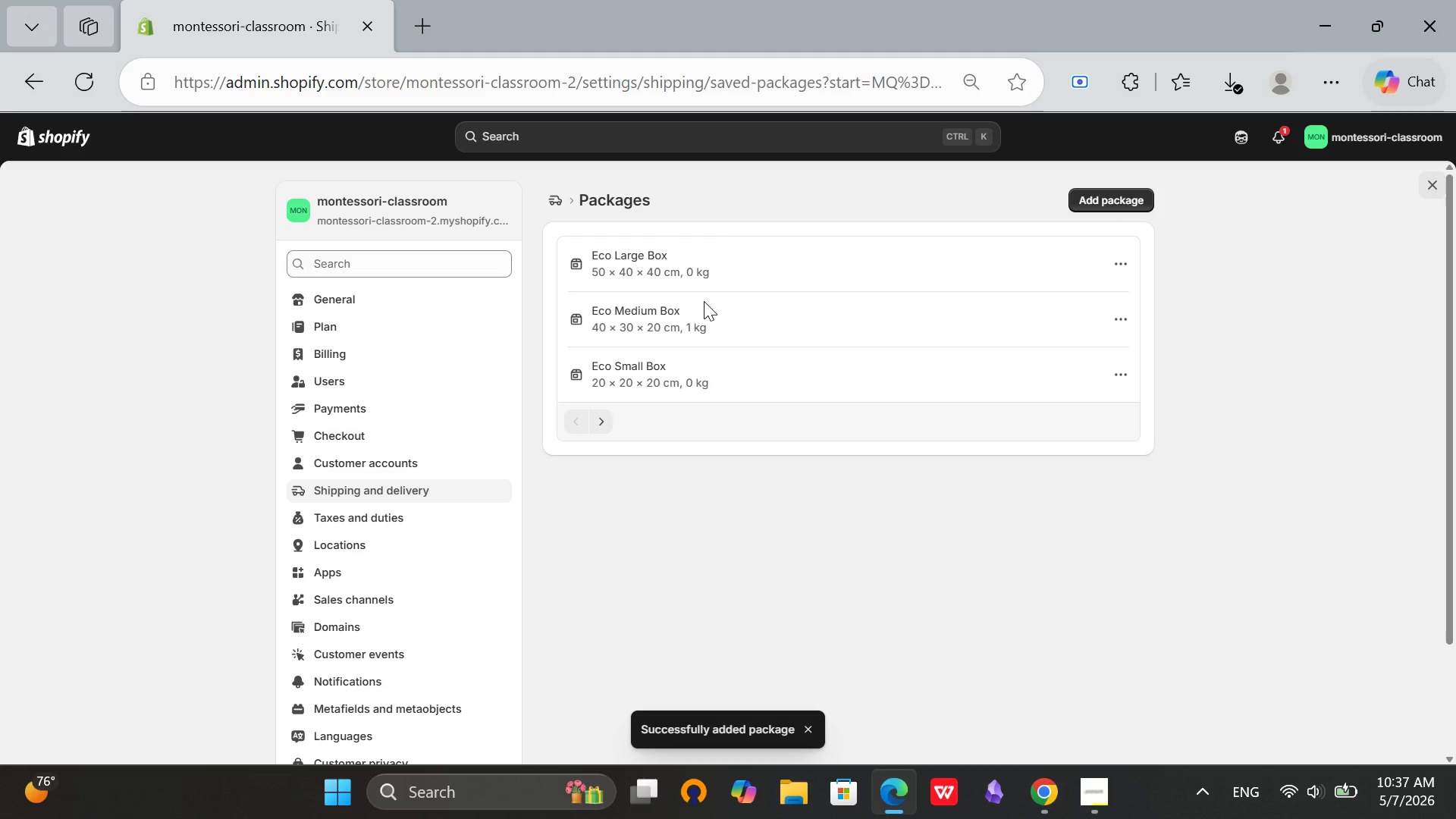 
left_click([60, 131])
 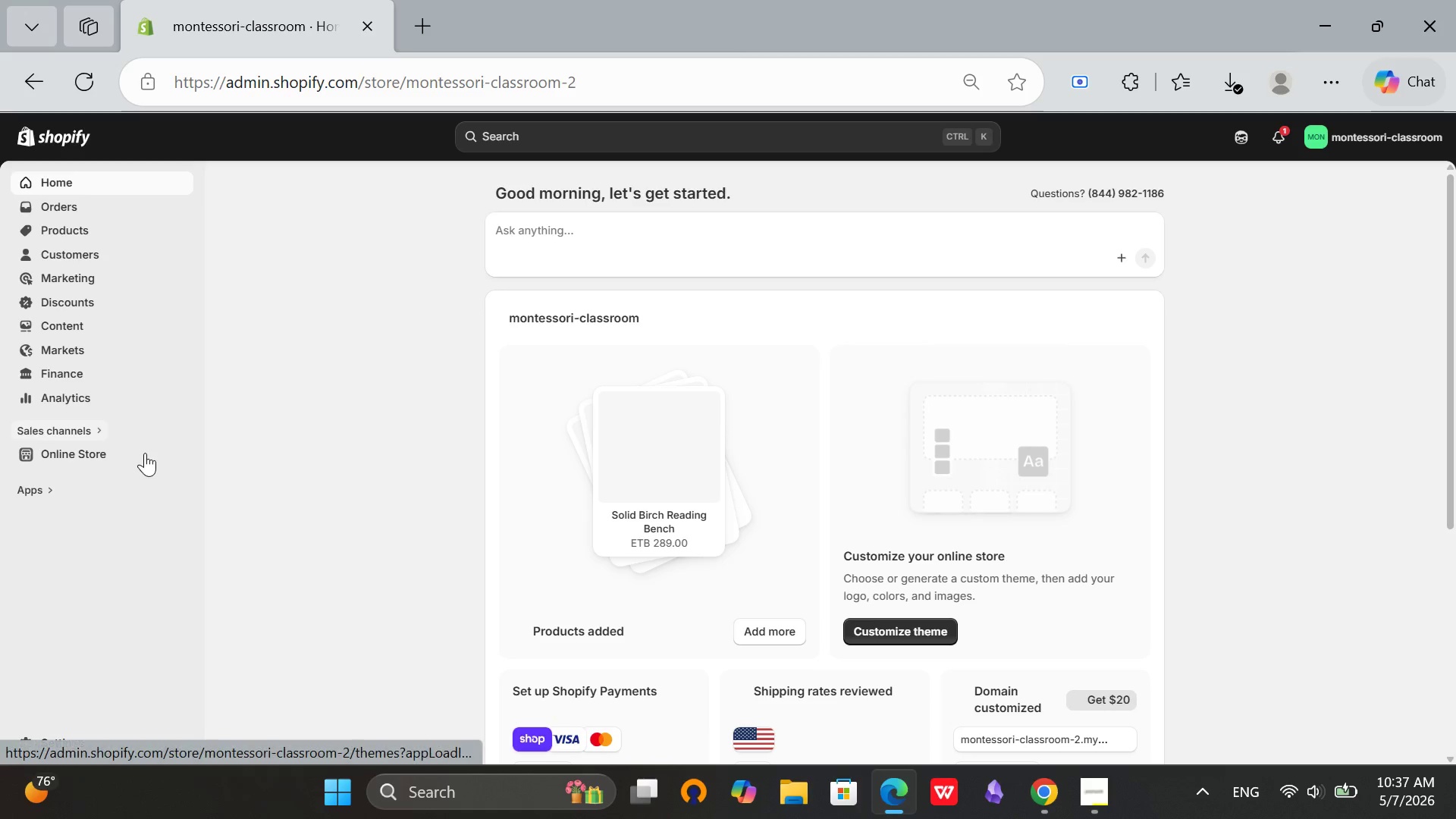 
left_click([180, 454])
 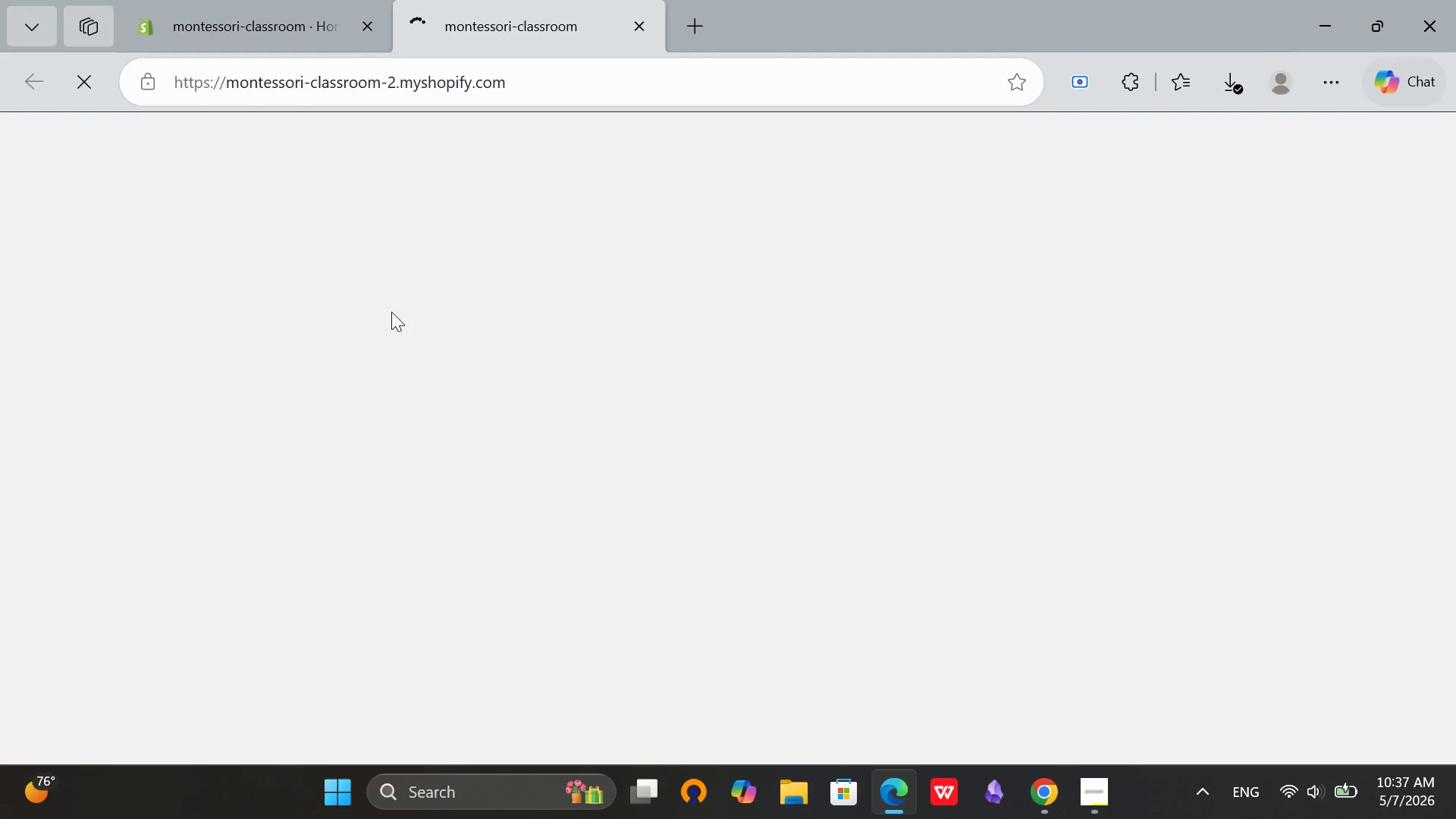 
wait(5.41)
 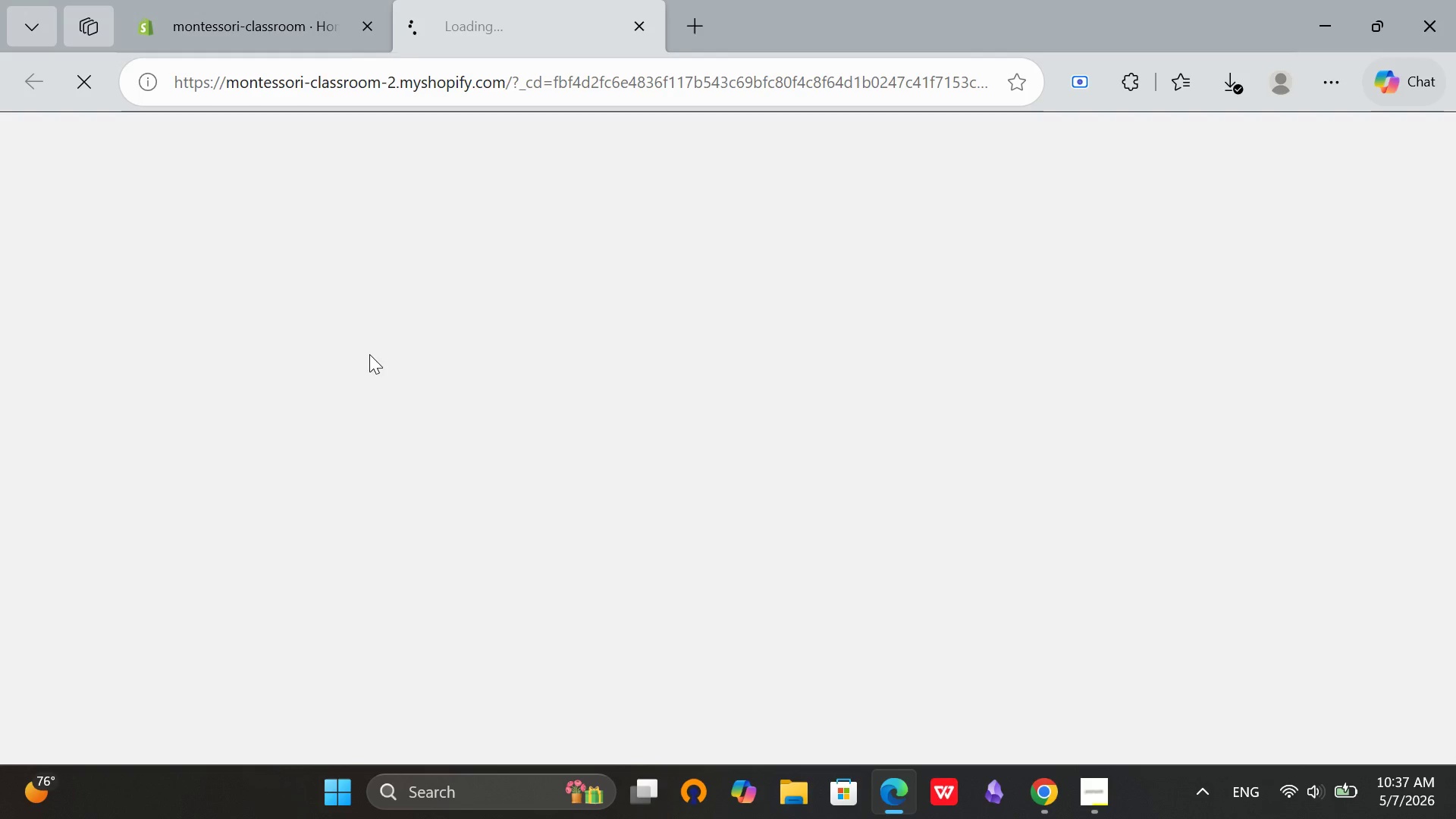 
scroll: coordinate [1240, 431], scroll_direction: down, amount: 8.0
 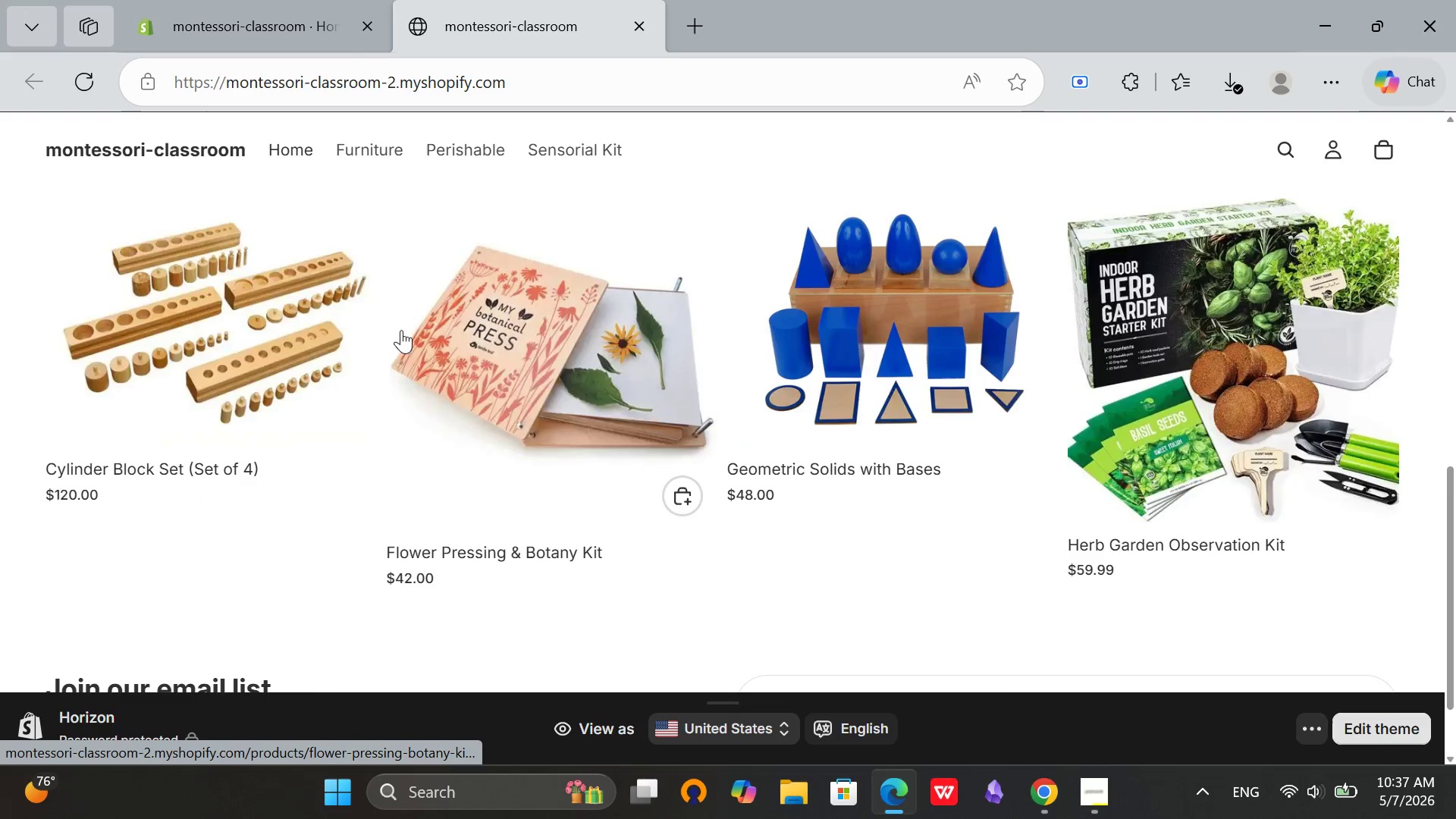 
scroll: coordinate [402, 330], scroll_direction: up, amount: 8.0
 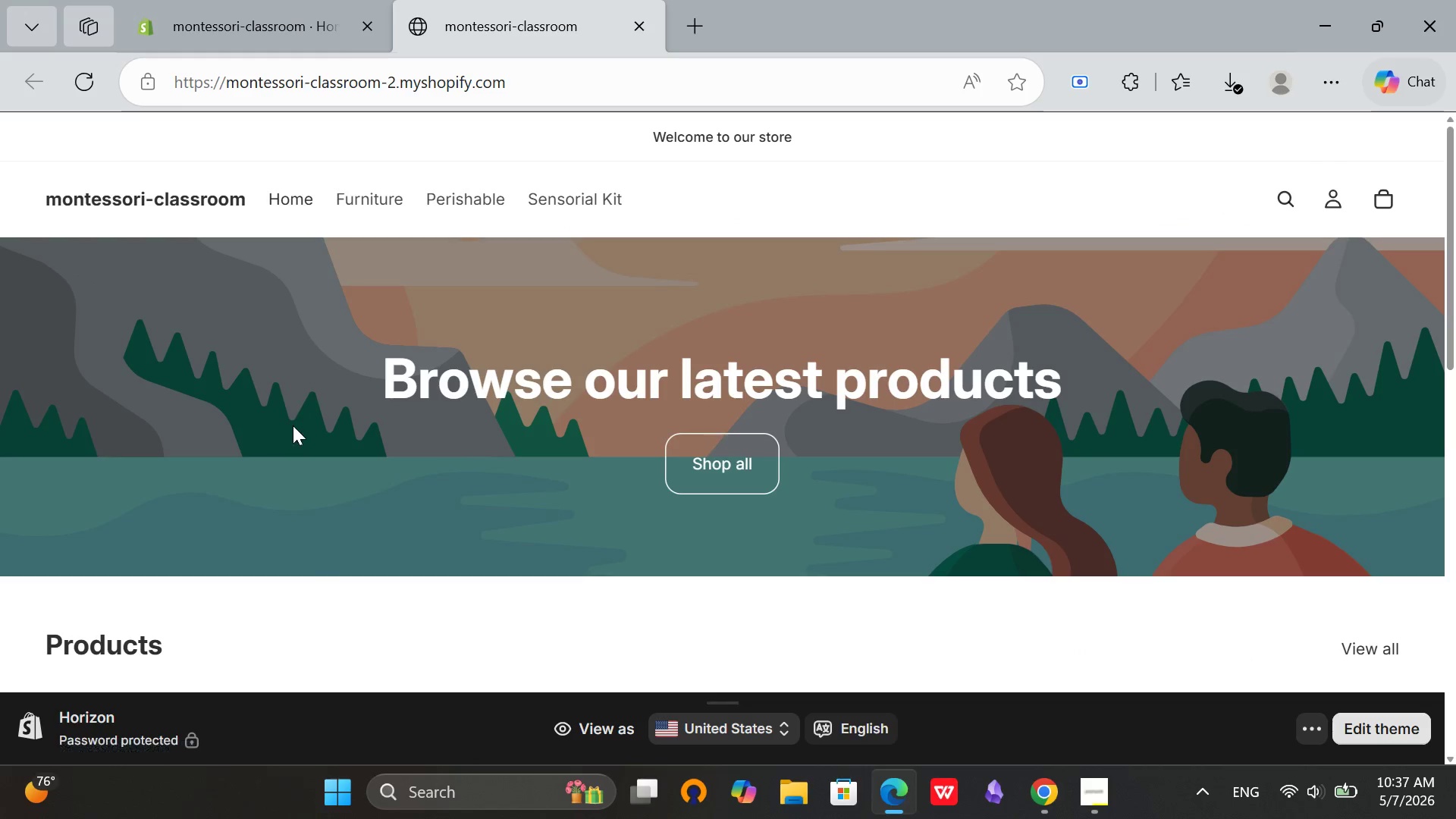 
scroll: coordinate [293, 425], scroll_direction: down, amount: 1.0
 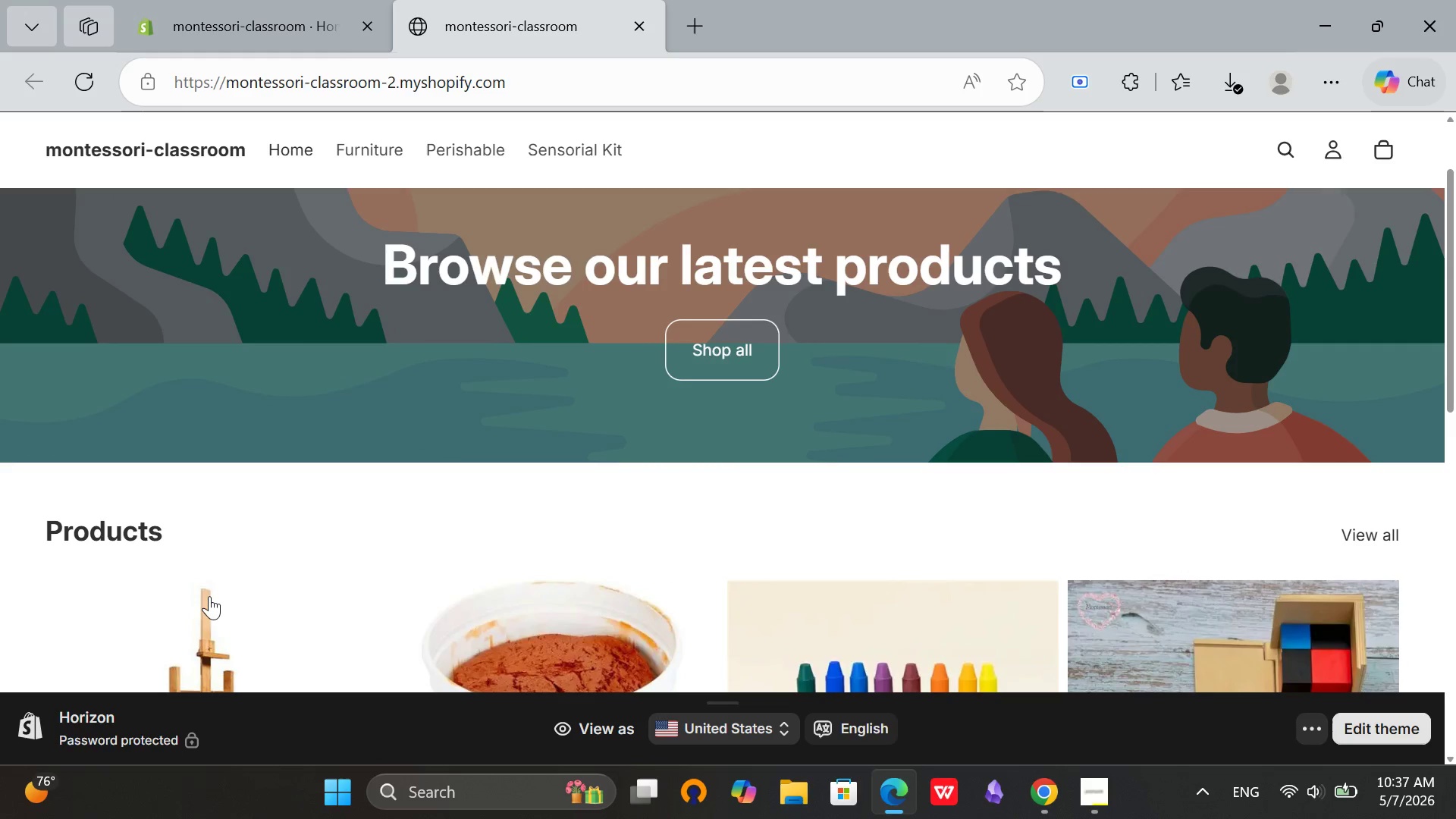 
left_click([209, 598])
 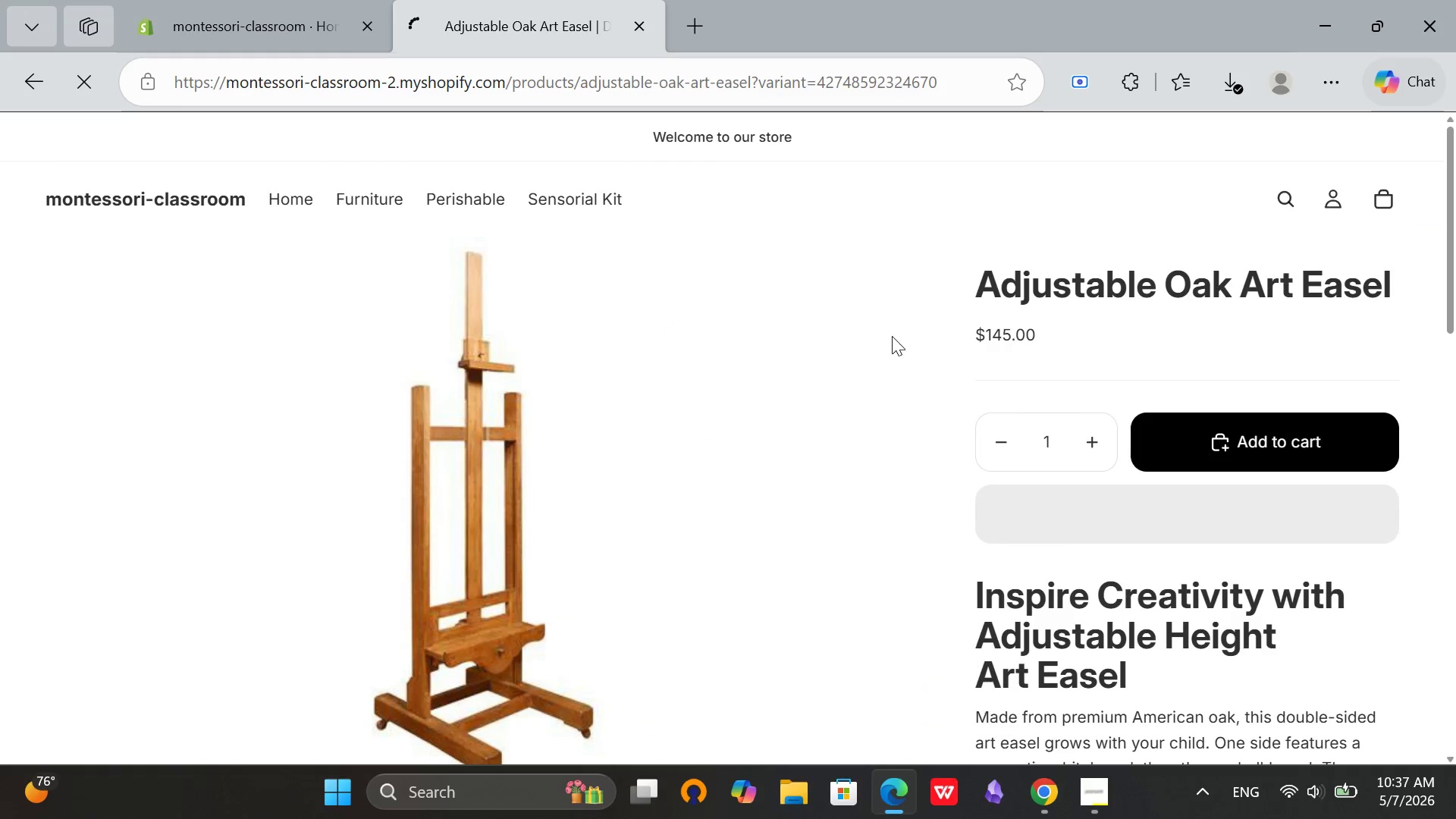 
scroll: coordinate [1022, 375], scroll_direction: down, amount: 4.0
 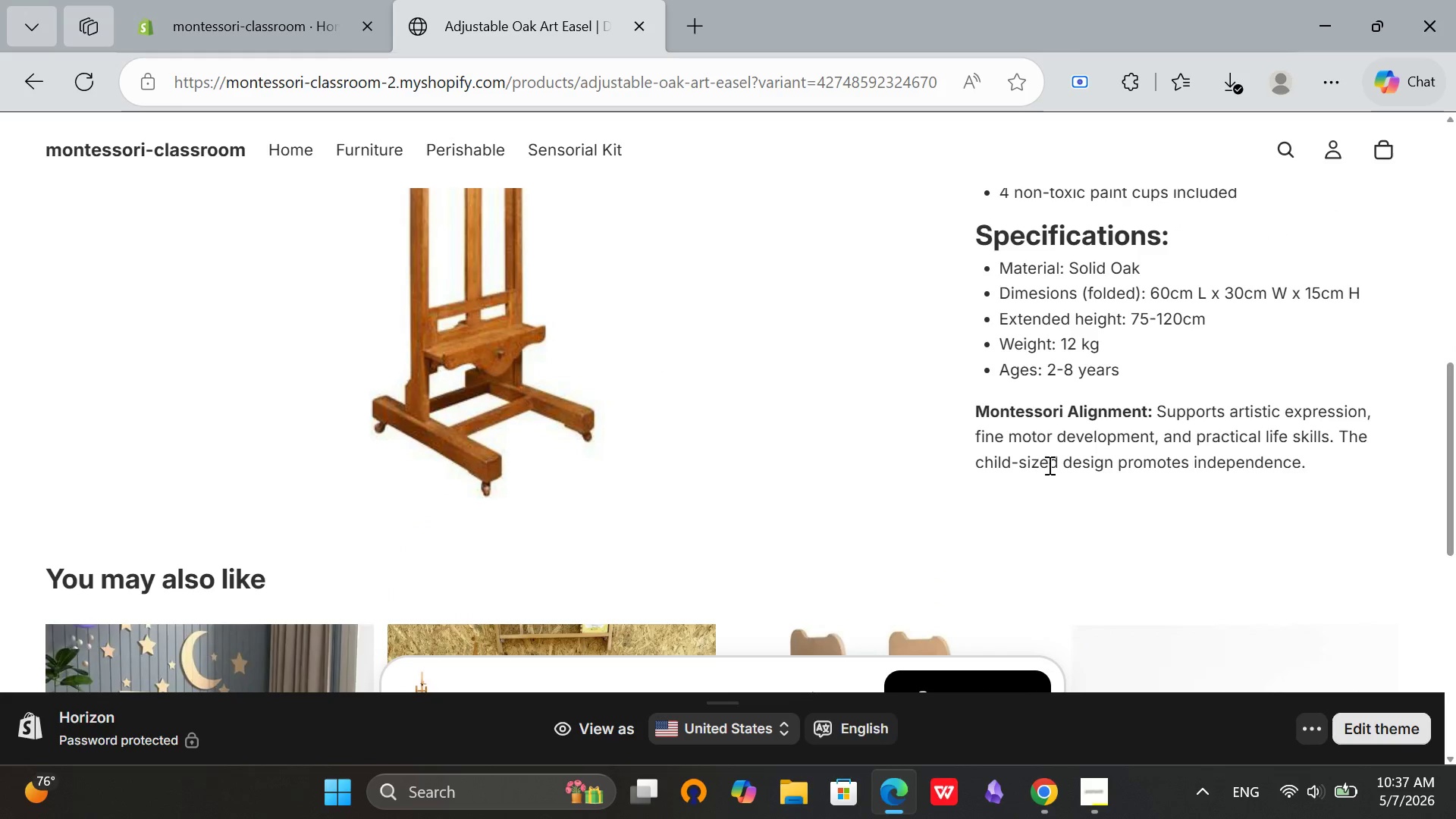 
scroll: coordinate [1056, 477], scroll_direction: up, amount: 6.0
 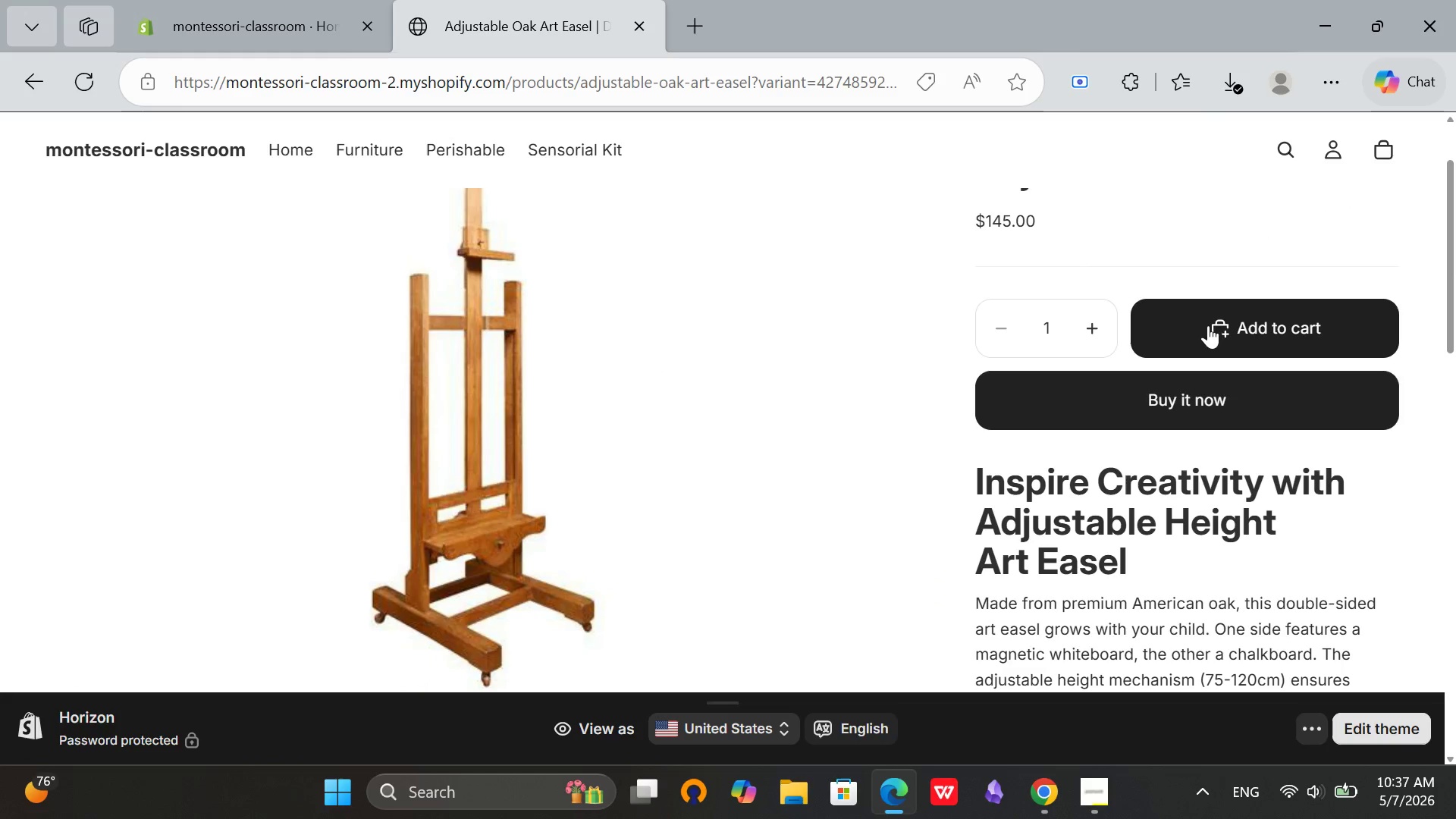 
left_click([1219, 307])
 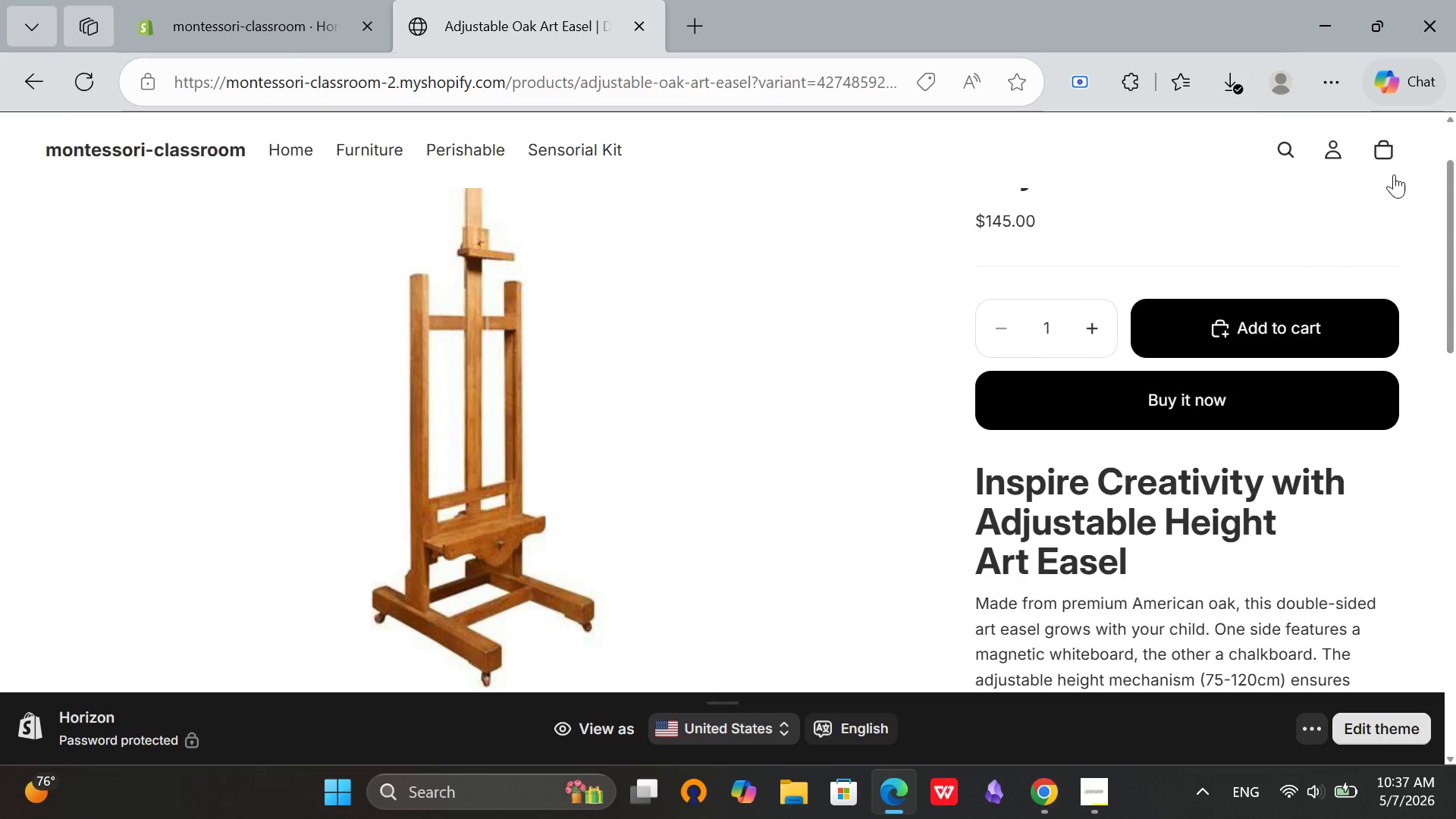 
left_click([1239, 403])
 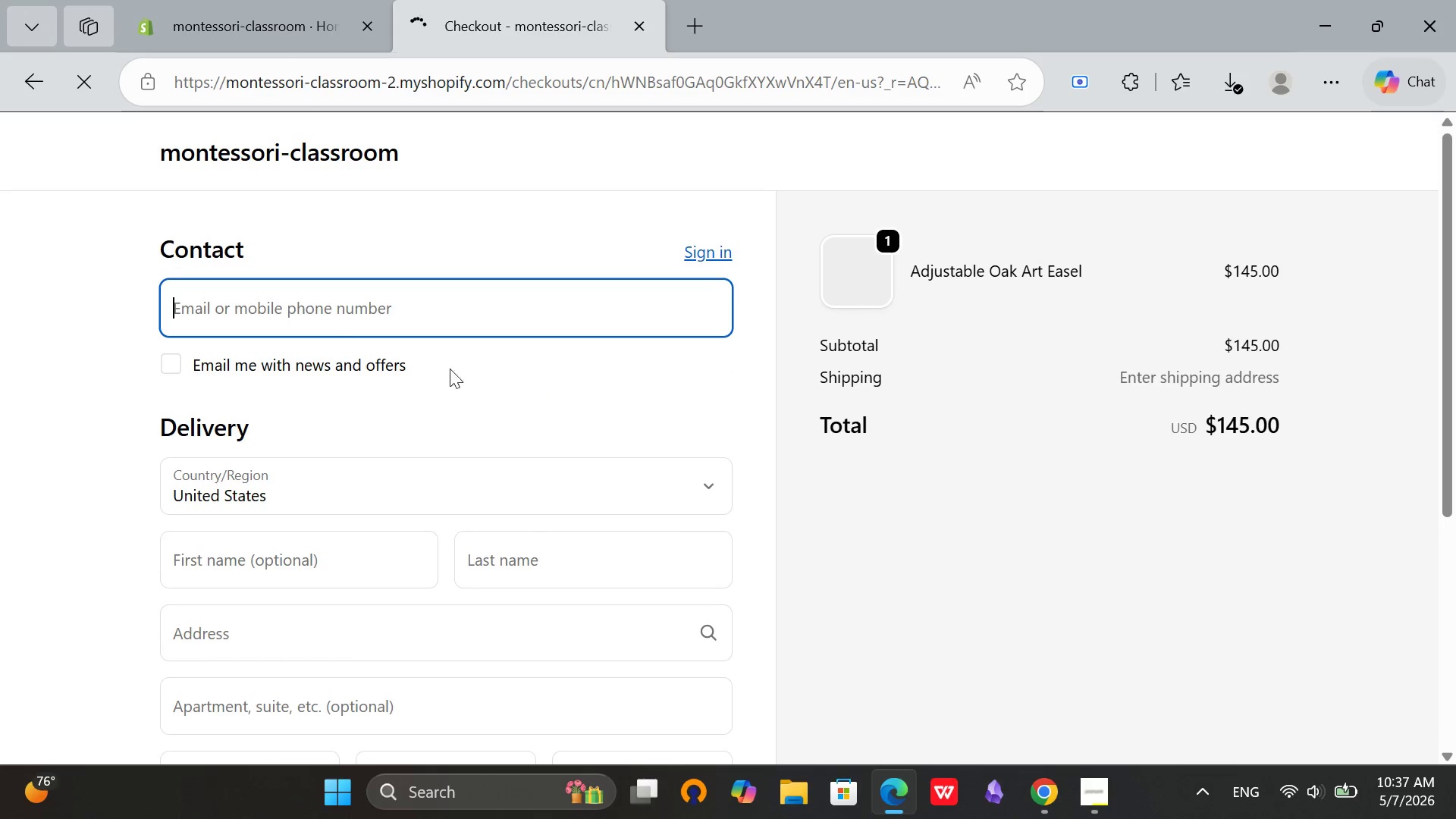 
wait(5.84)
 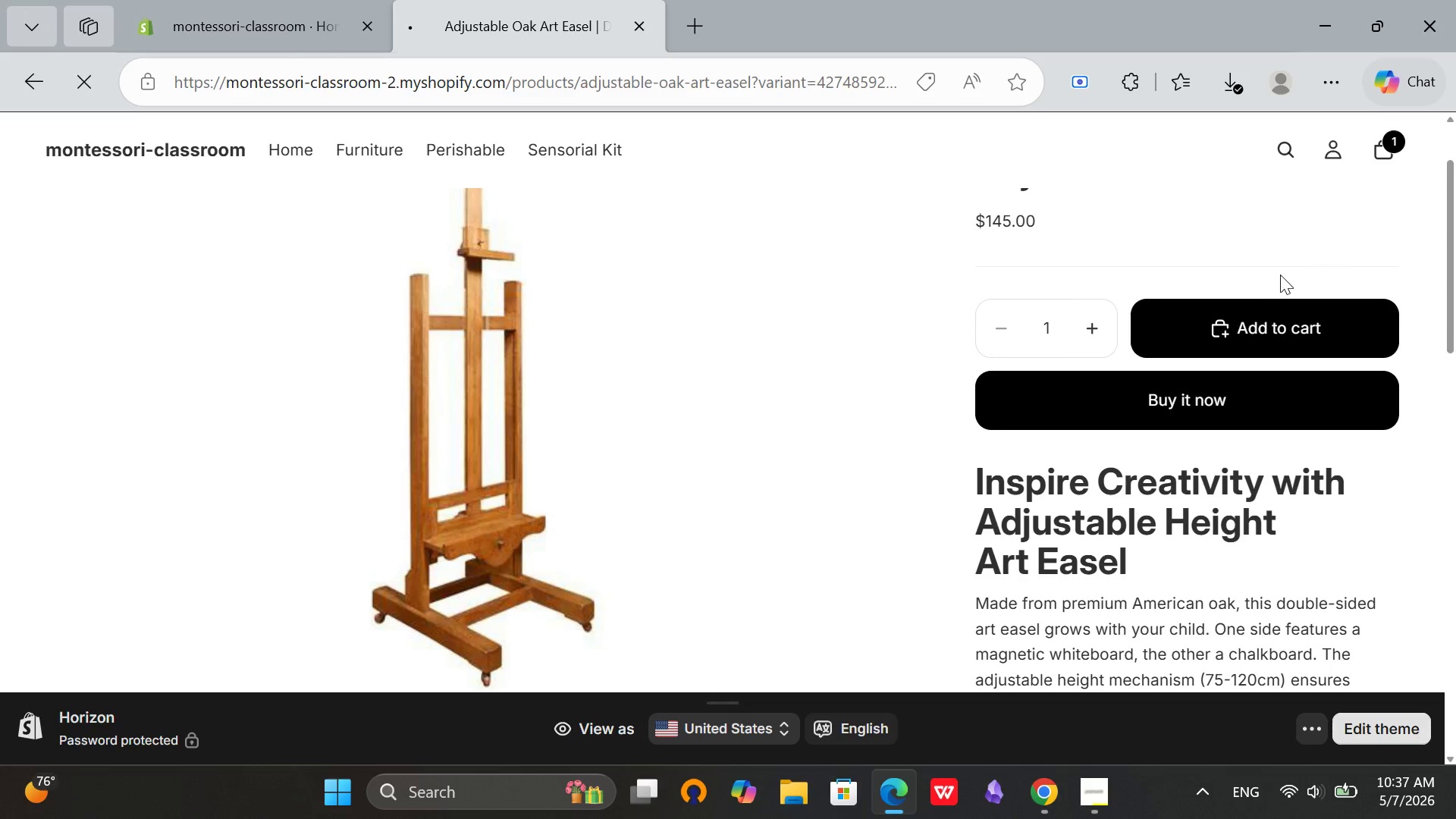 
scroll: coordinate [569, 318], scroll_direction: down, amount: 5.0
 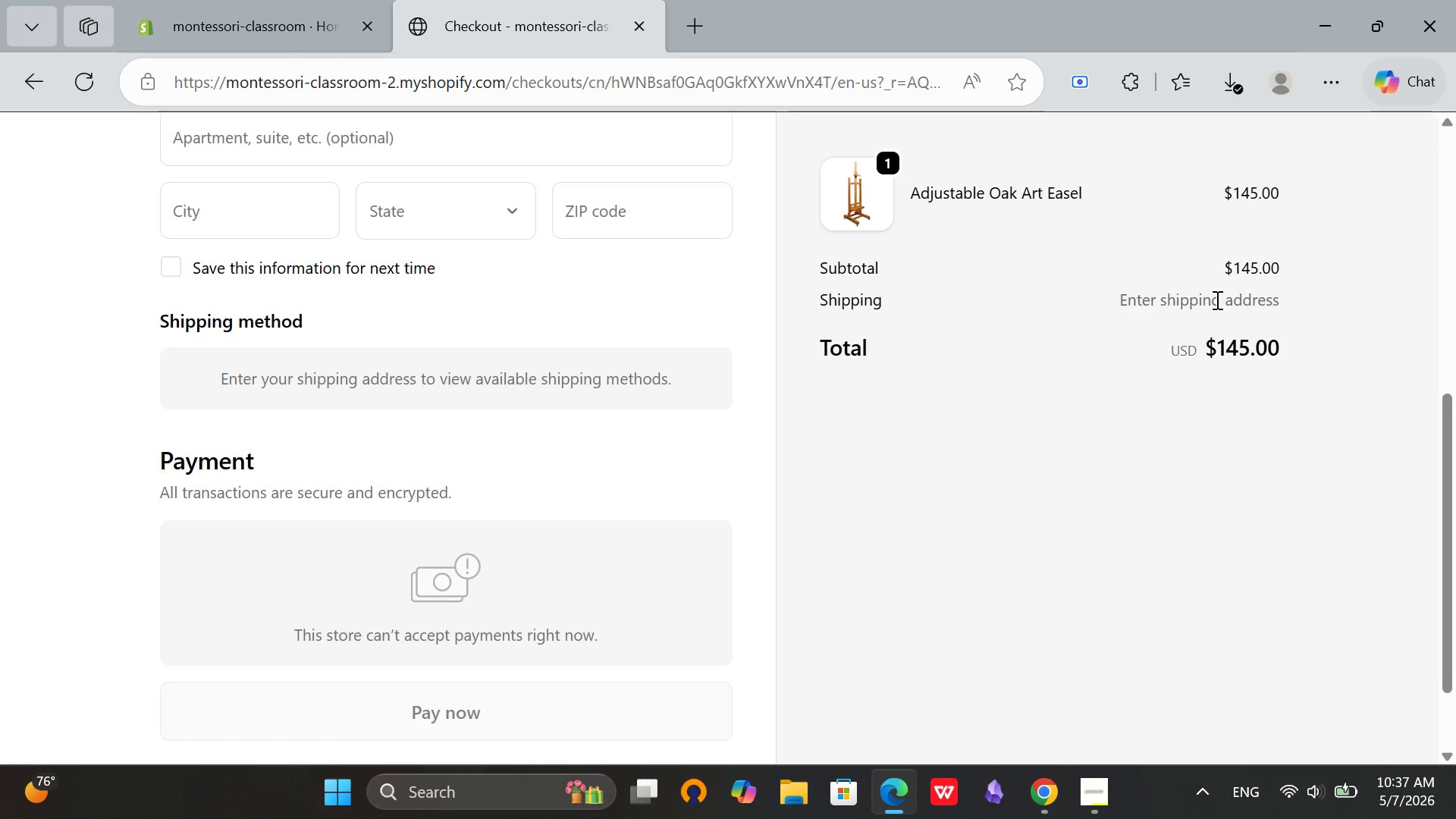 
left_click([1183, 307])
 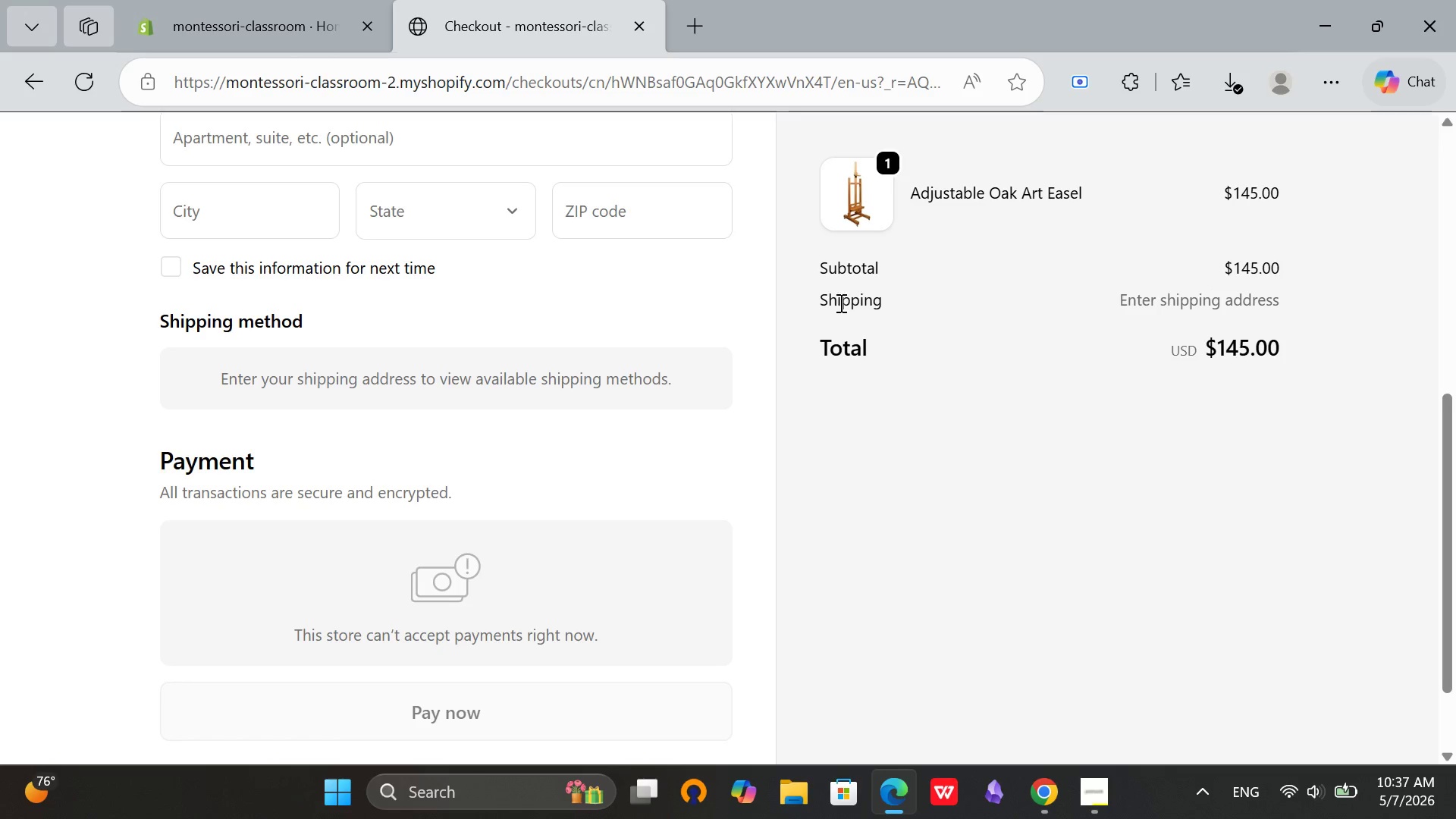 
left_click([839, 303])
 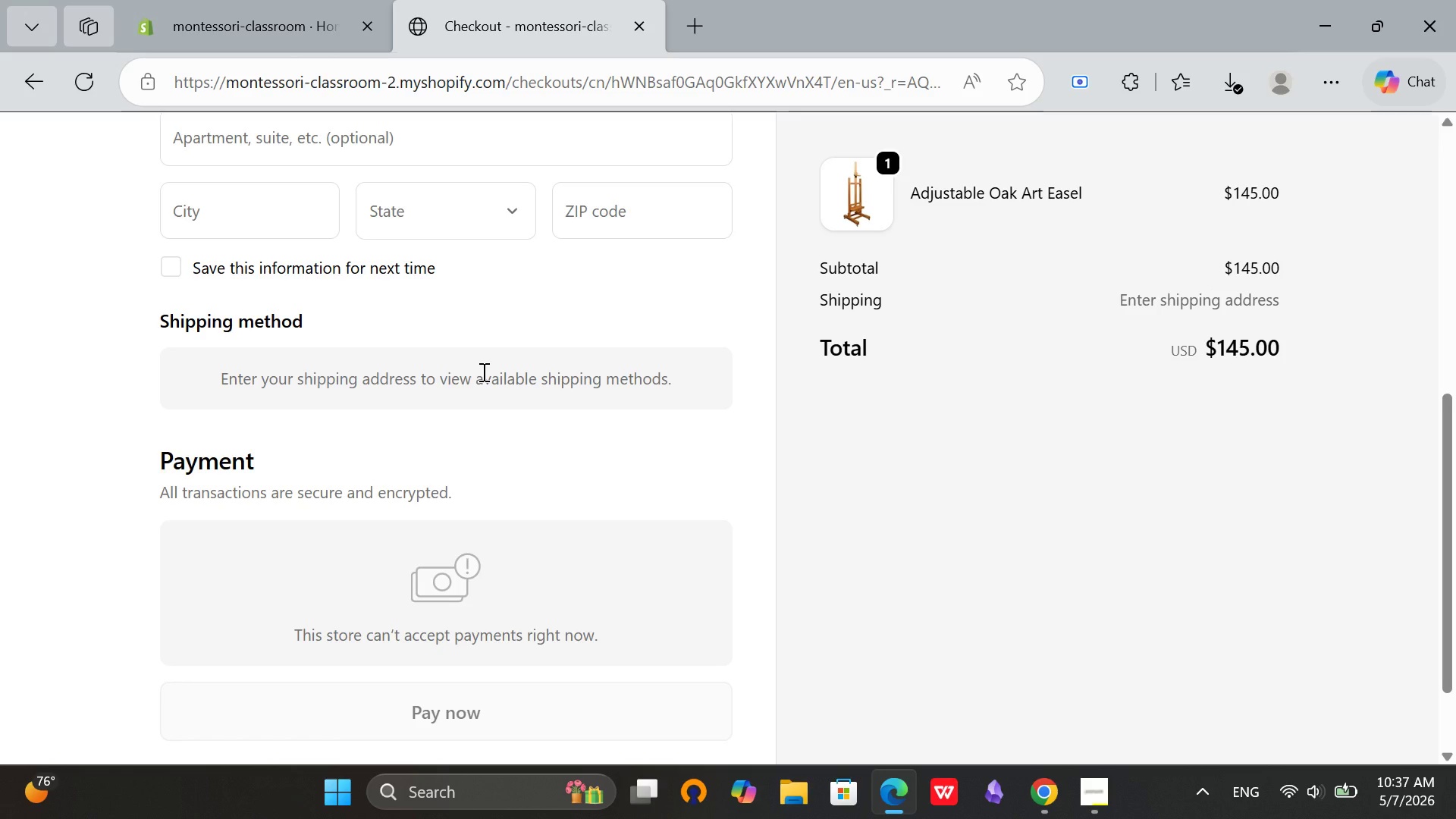 
double_click([482, 372])
 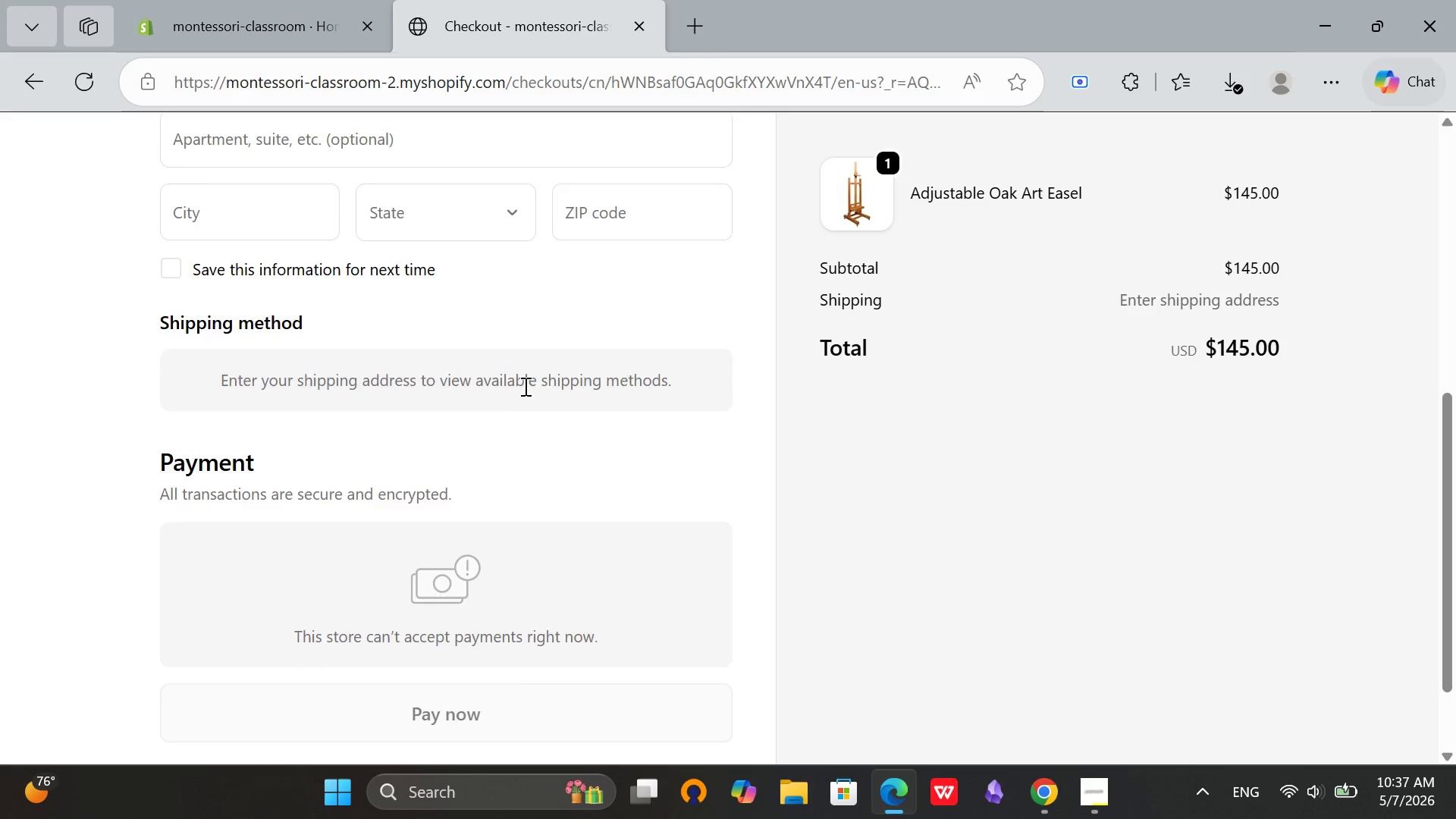 
scroll: coordinate [524, 386], scroll_direction: up, amount: 2.0
 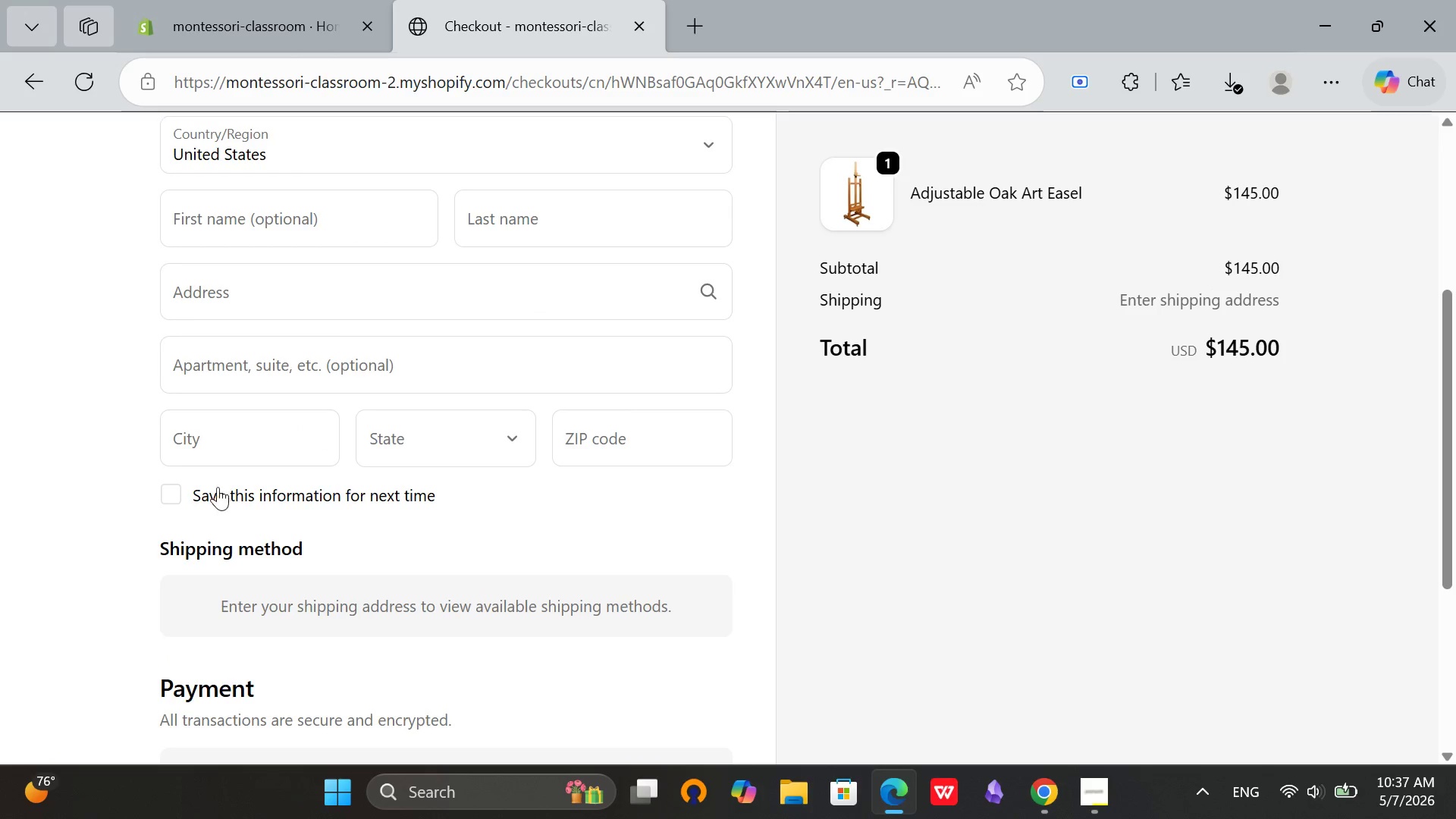 
scroll: coordinate [281, 323], scroll_direction: none, amount: 0.0
 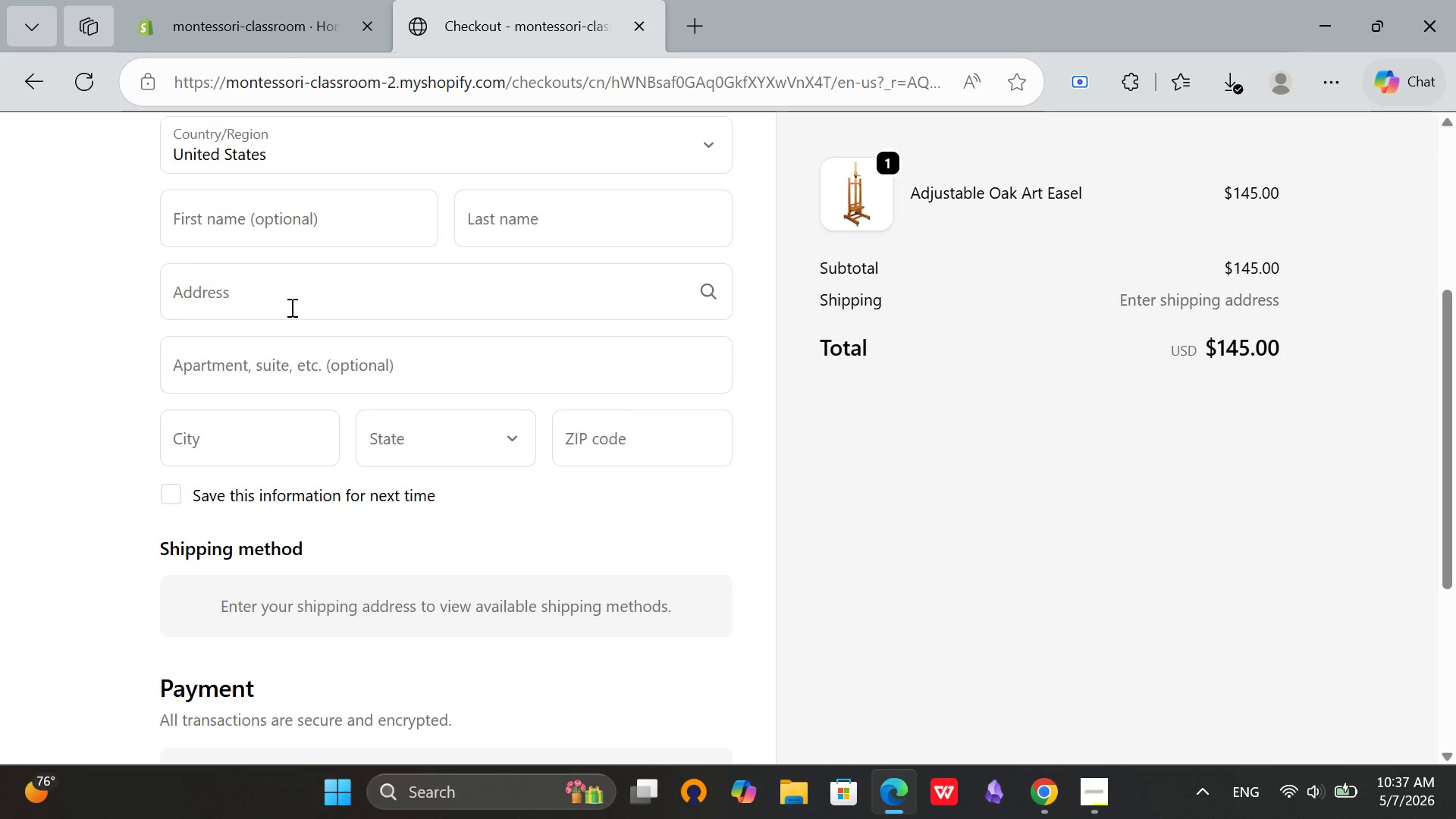 
left_click([290, 307])
 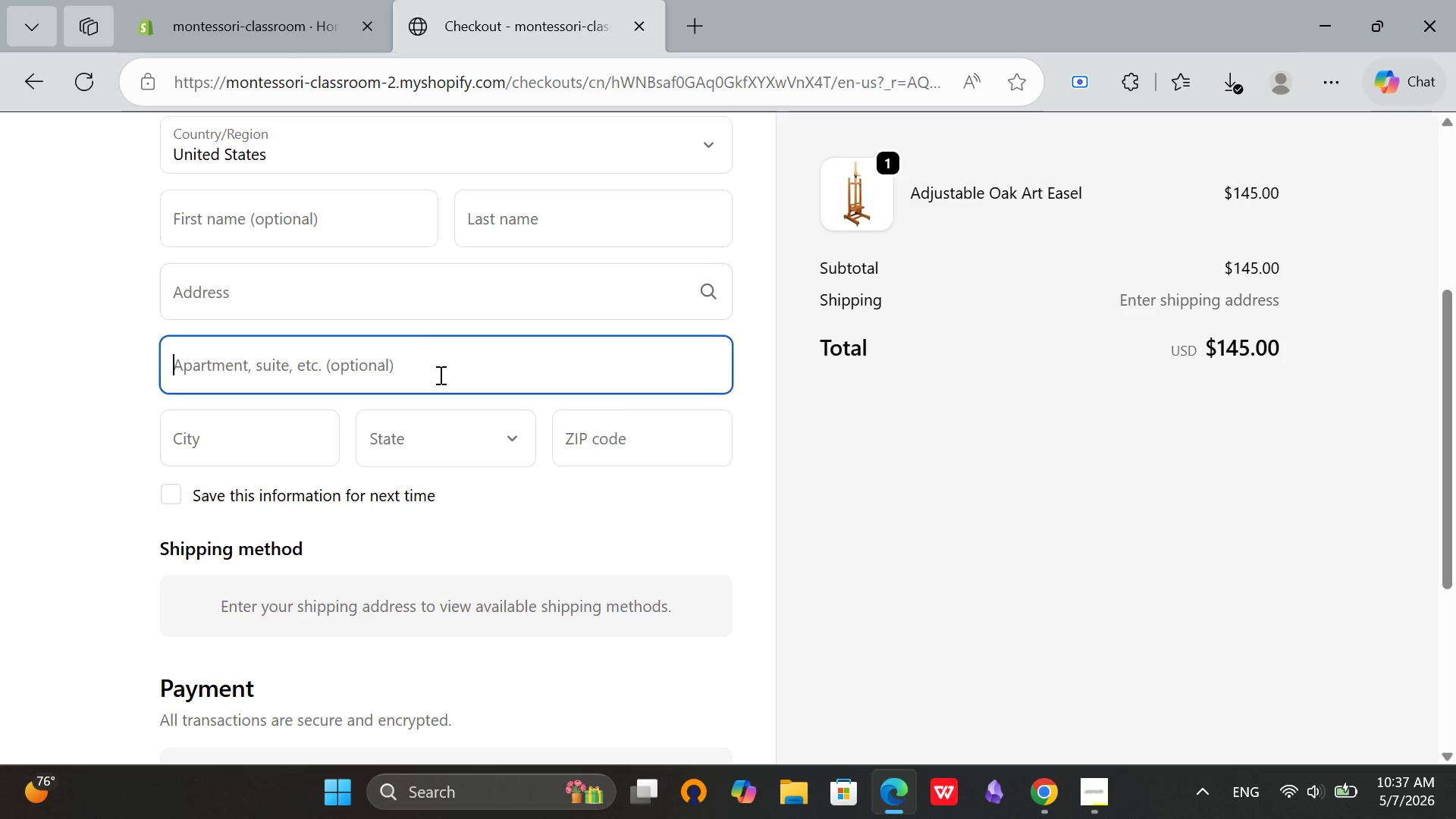 
double_click([413, 305])
 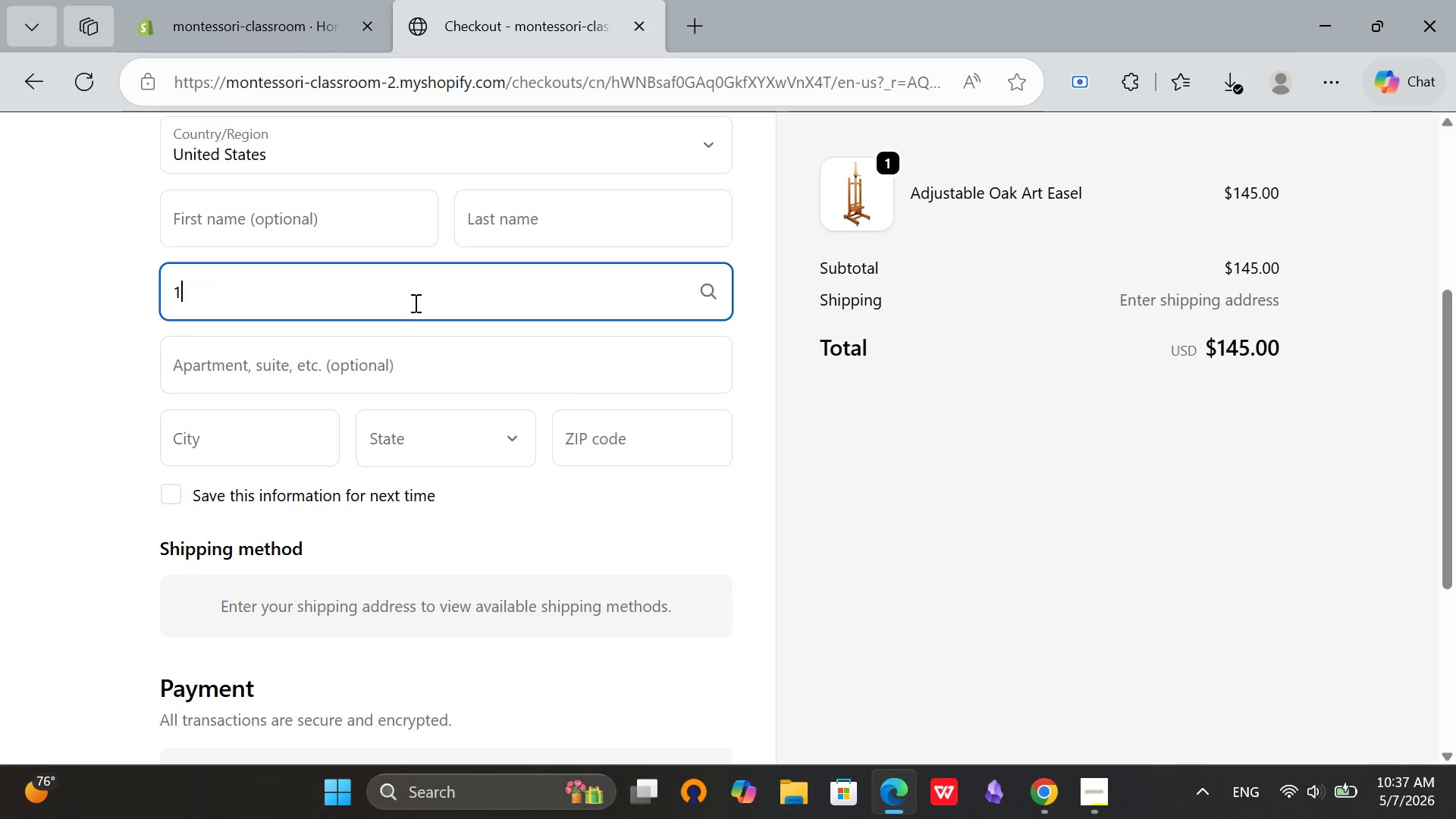 
type(123 bev)
 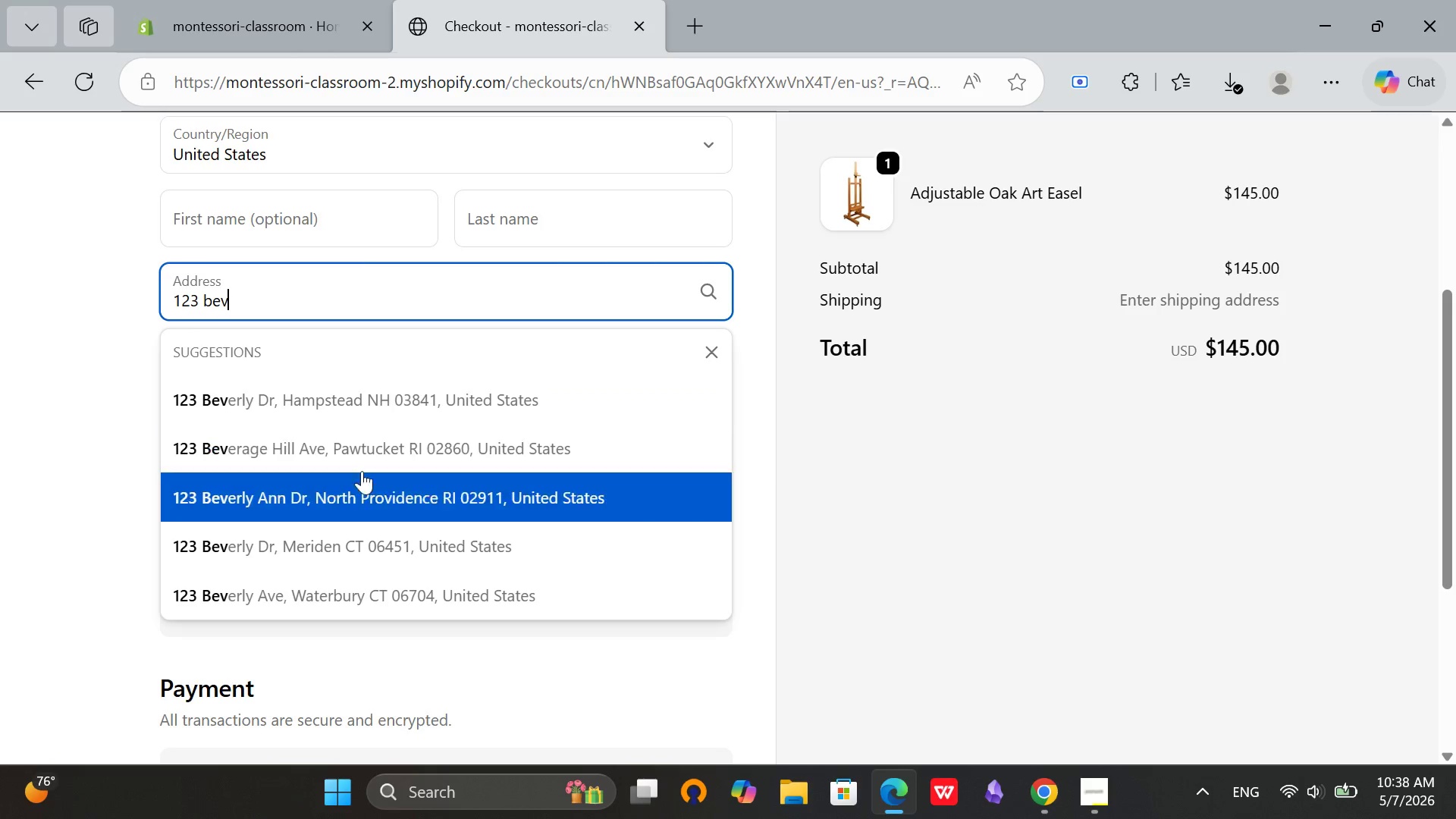 
left_click([324, 392])
 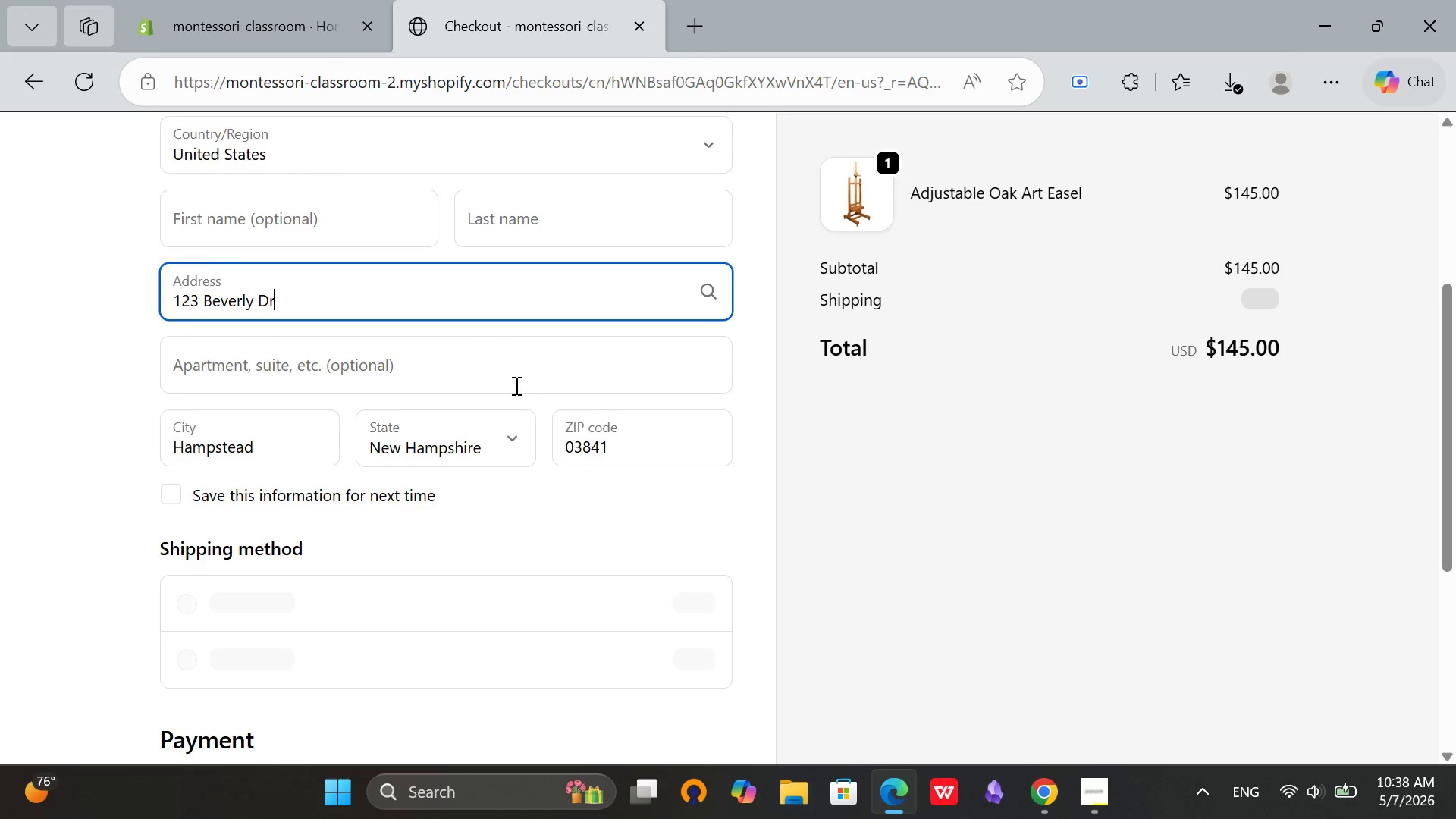 
scroll: coordinate [515, 385], scroll_direction: up, amount: 2.0
 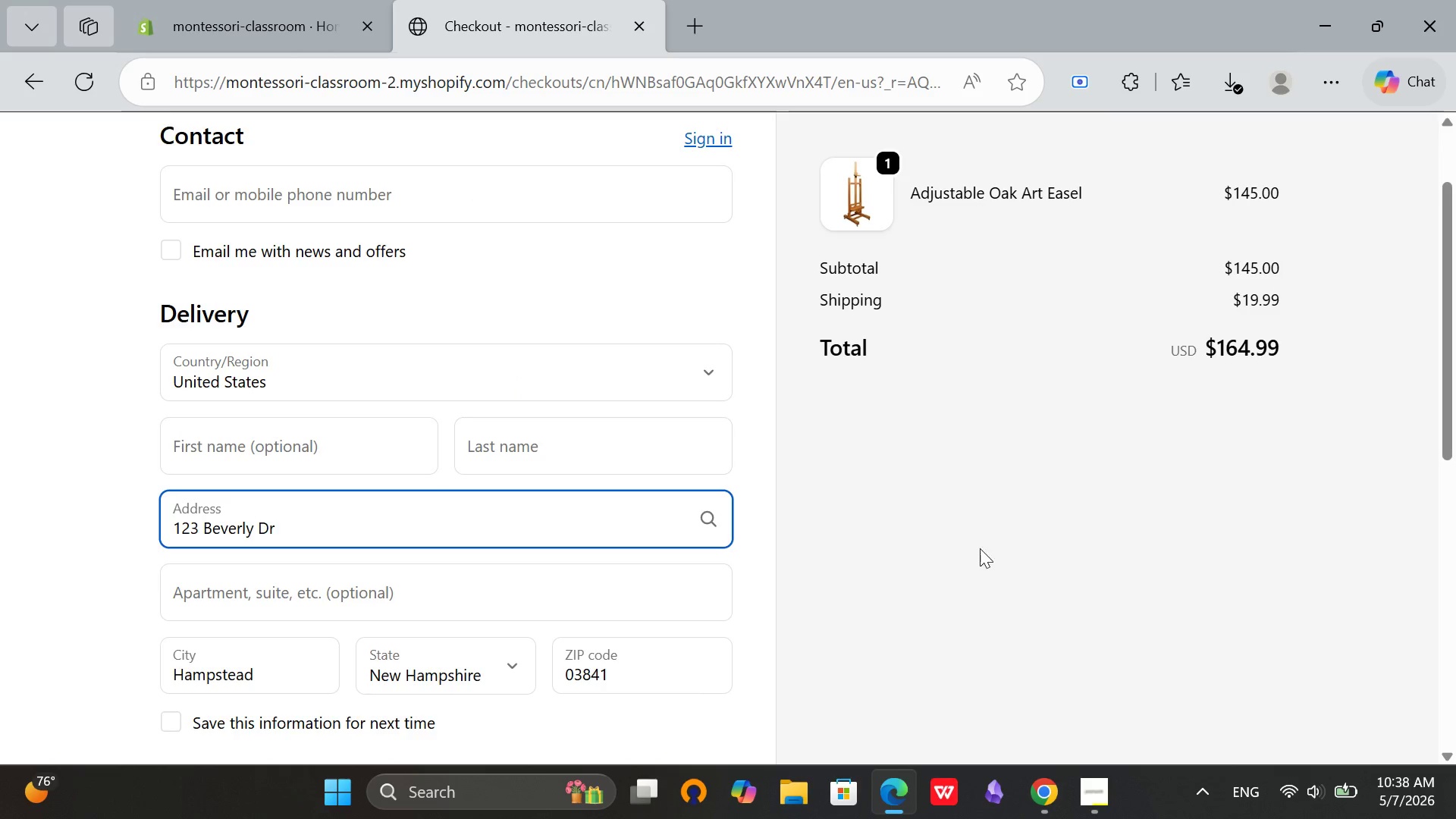 
scroll: coordinate [847, 573], scroll_direction: down, amount: 3.0
 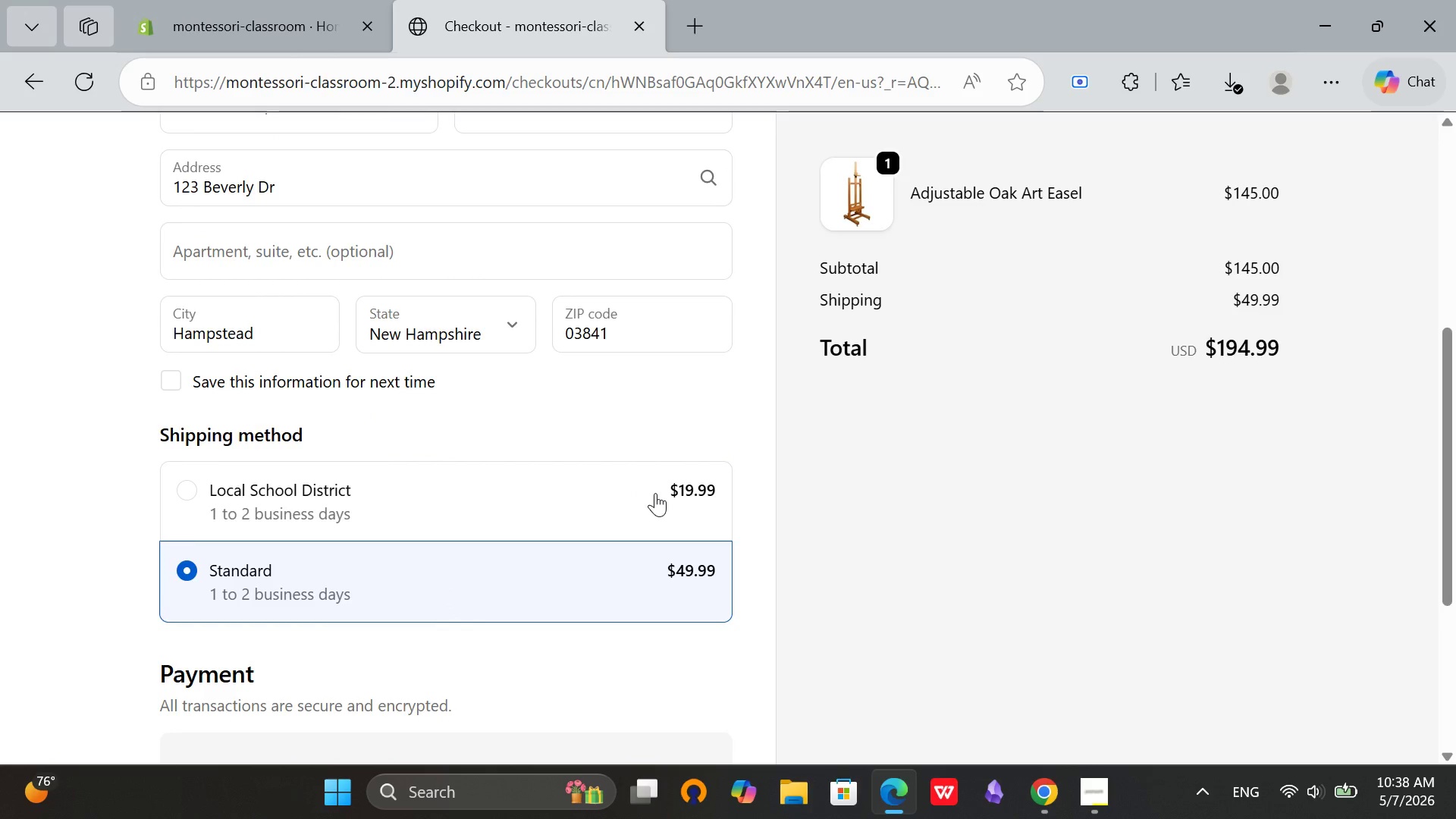 
wait(5.43)
 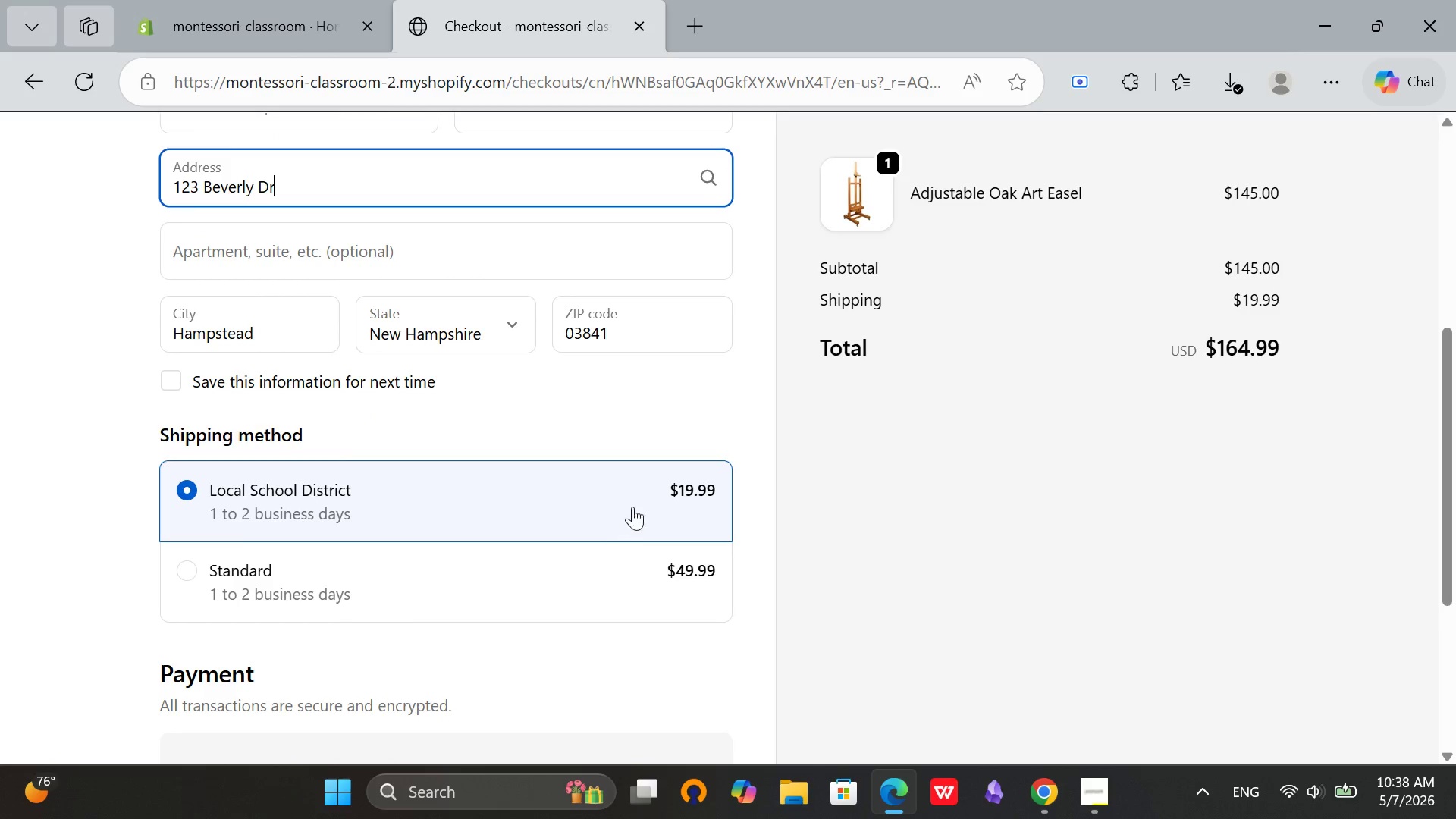 
scroll: coordinate [712, 559], scroll_direction: down, amount: 2.0
 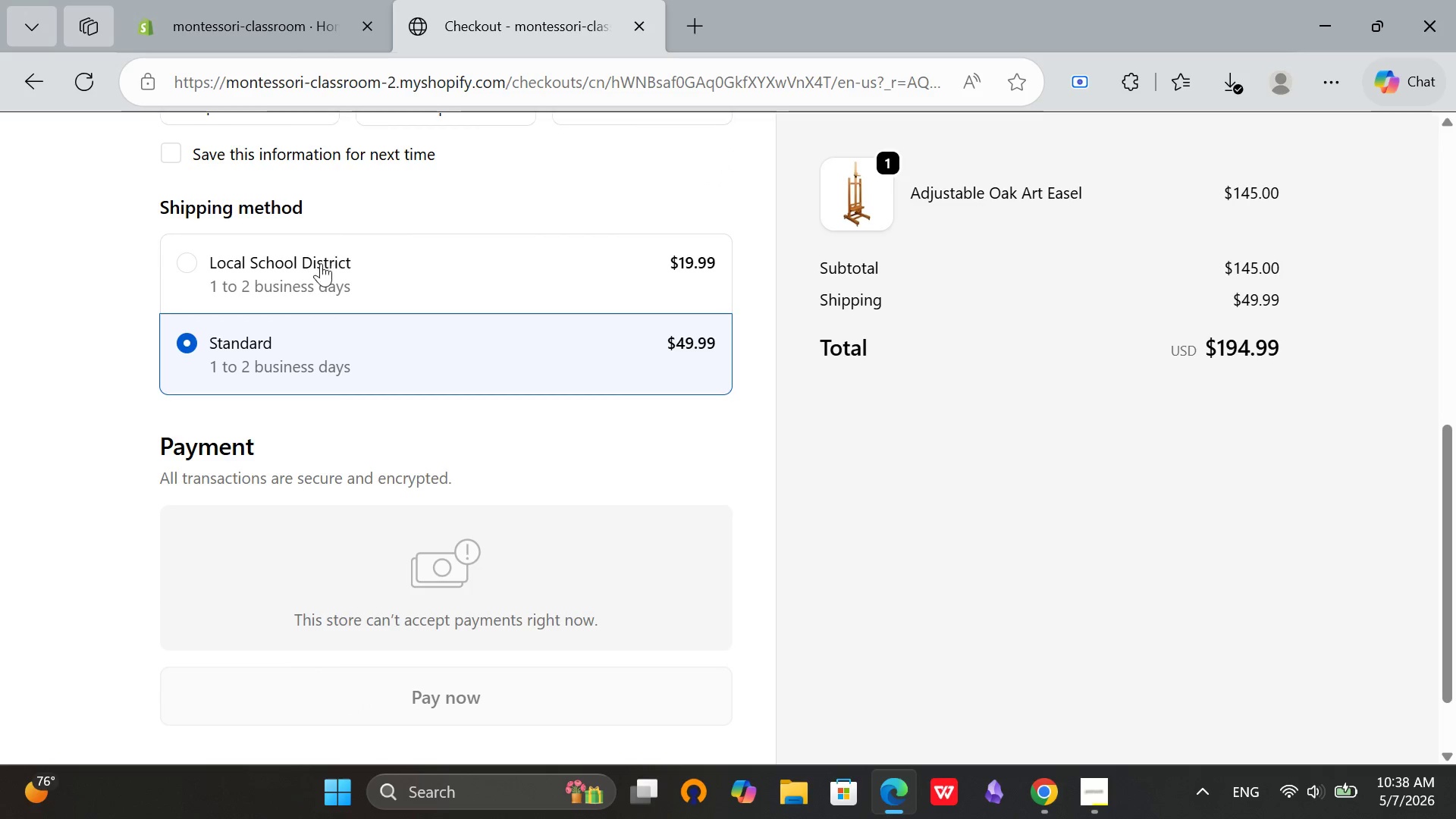 
left_click([321, 263])
 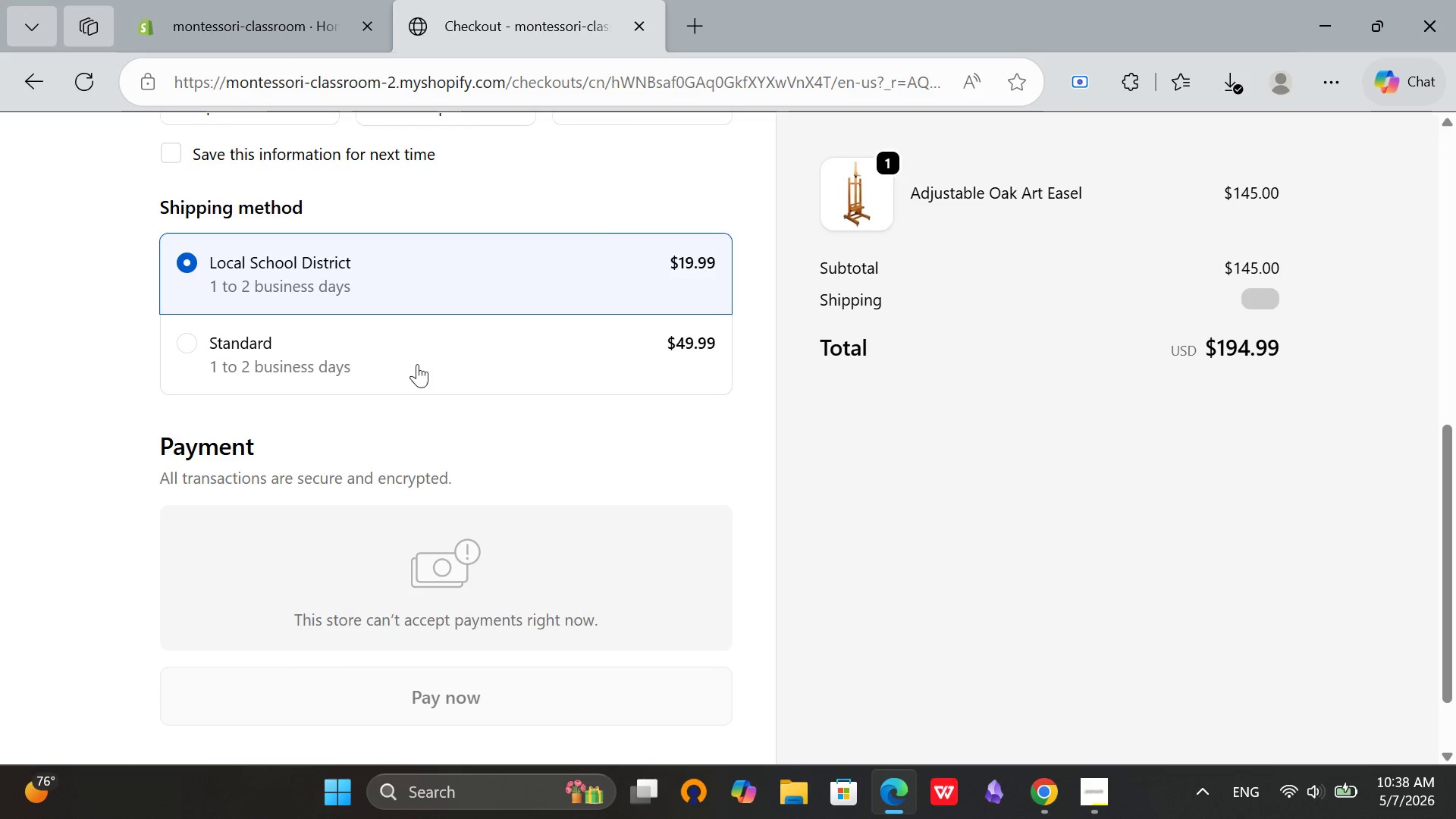 
left_click([416, 364])
 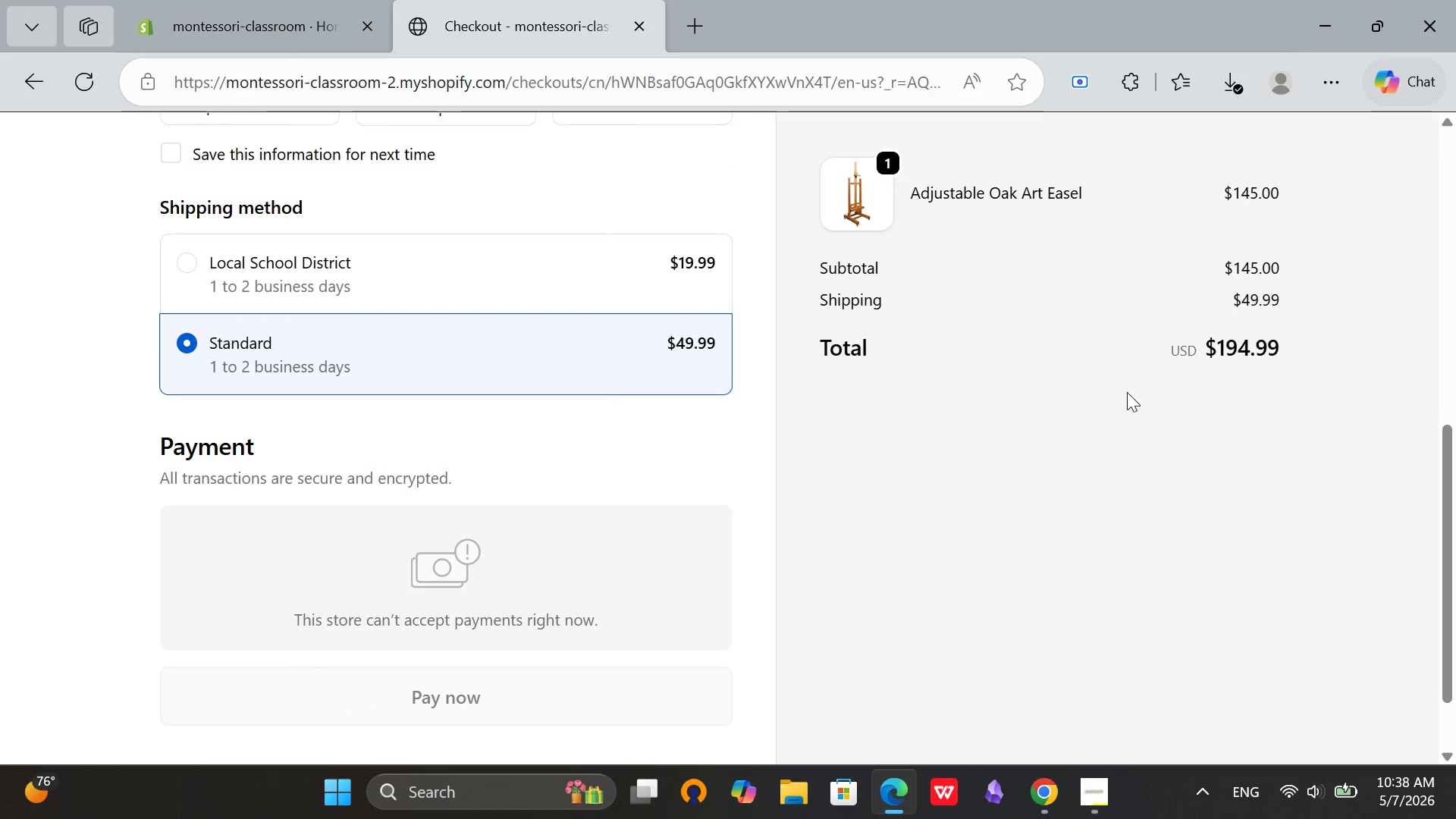 
scroll: coordinate [485, 398], scroll_direction: none, amount: 0.0
 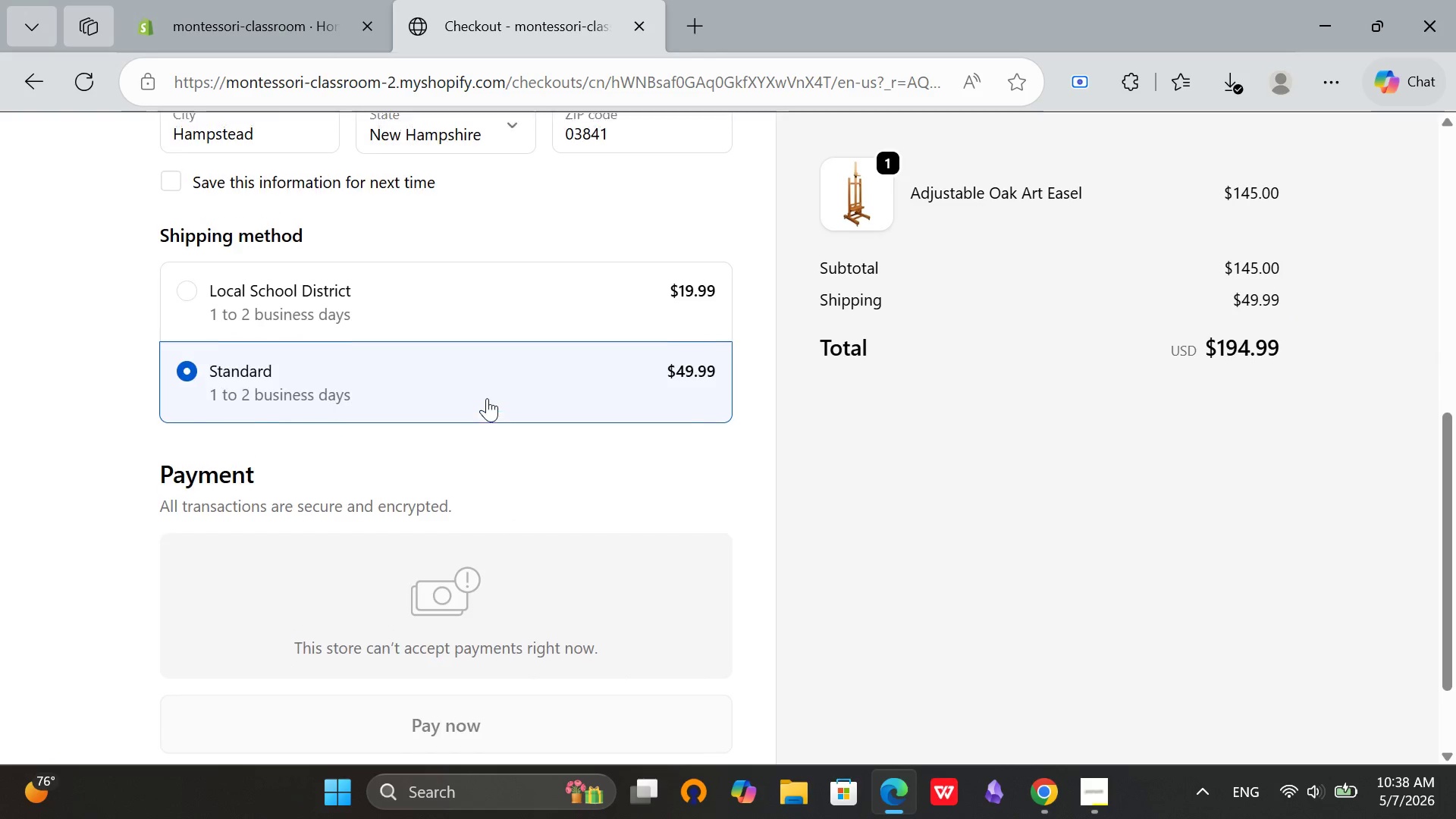 
scroll: coordinate [312, 506], scroll_direction: up, amount: 3.0
 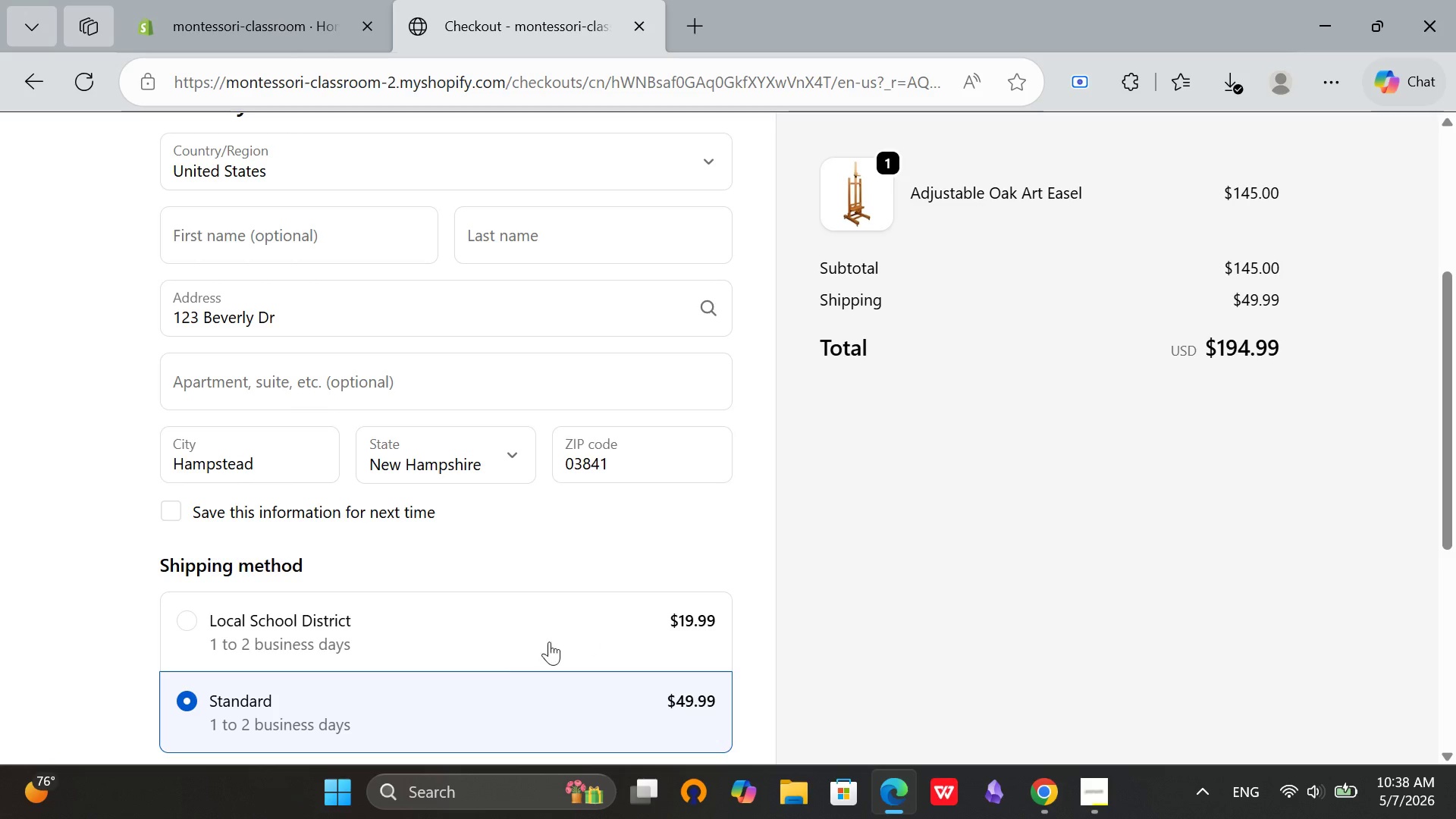 
scroll: coordinate [548, 465], scroll_direction: down, amount: 2.0
 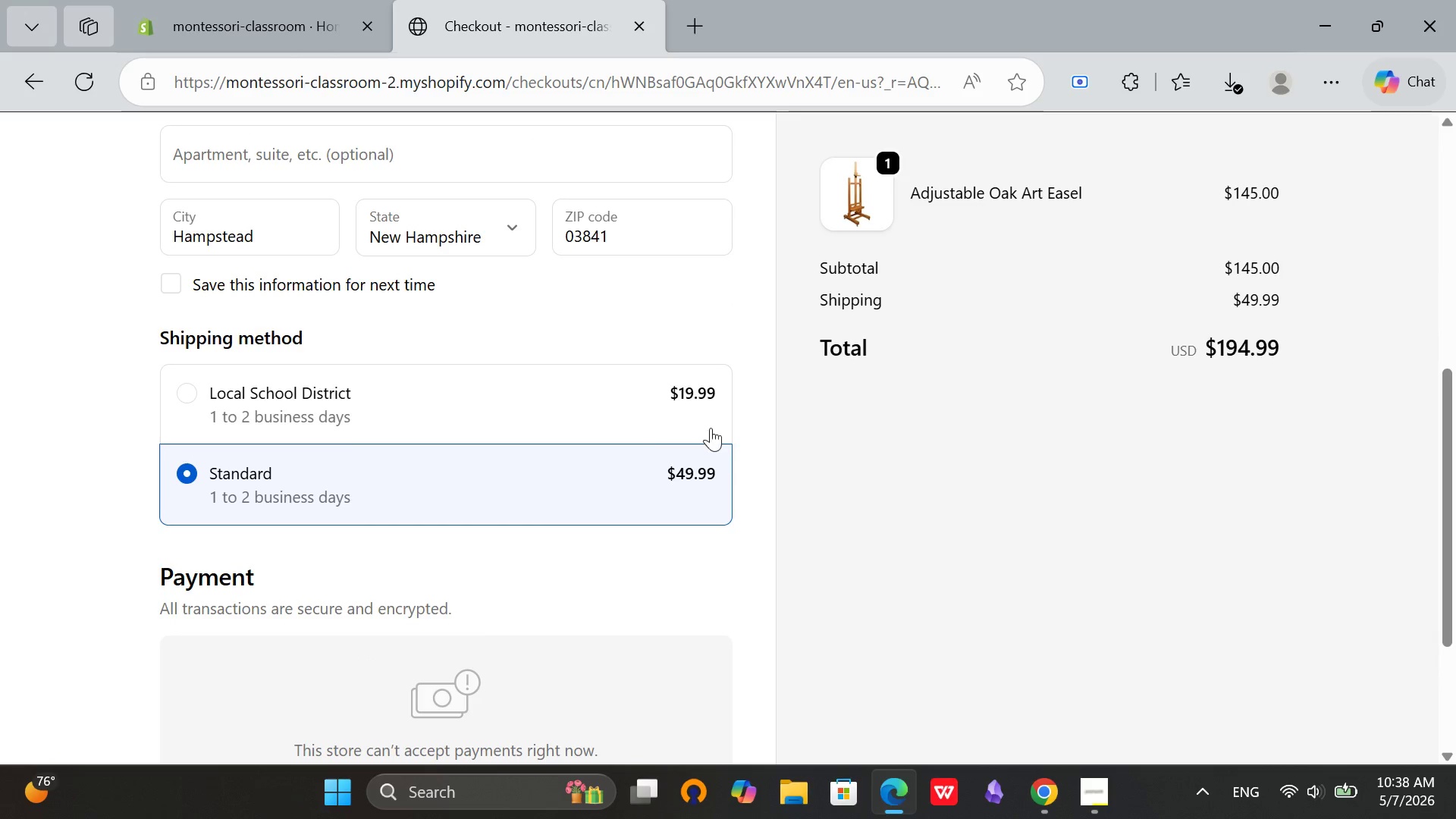 
left_click([598, 397])
 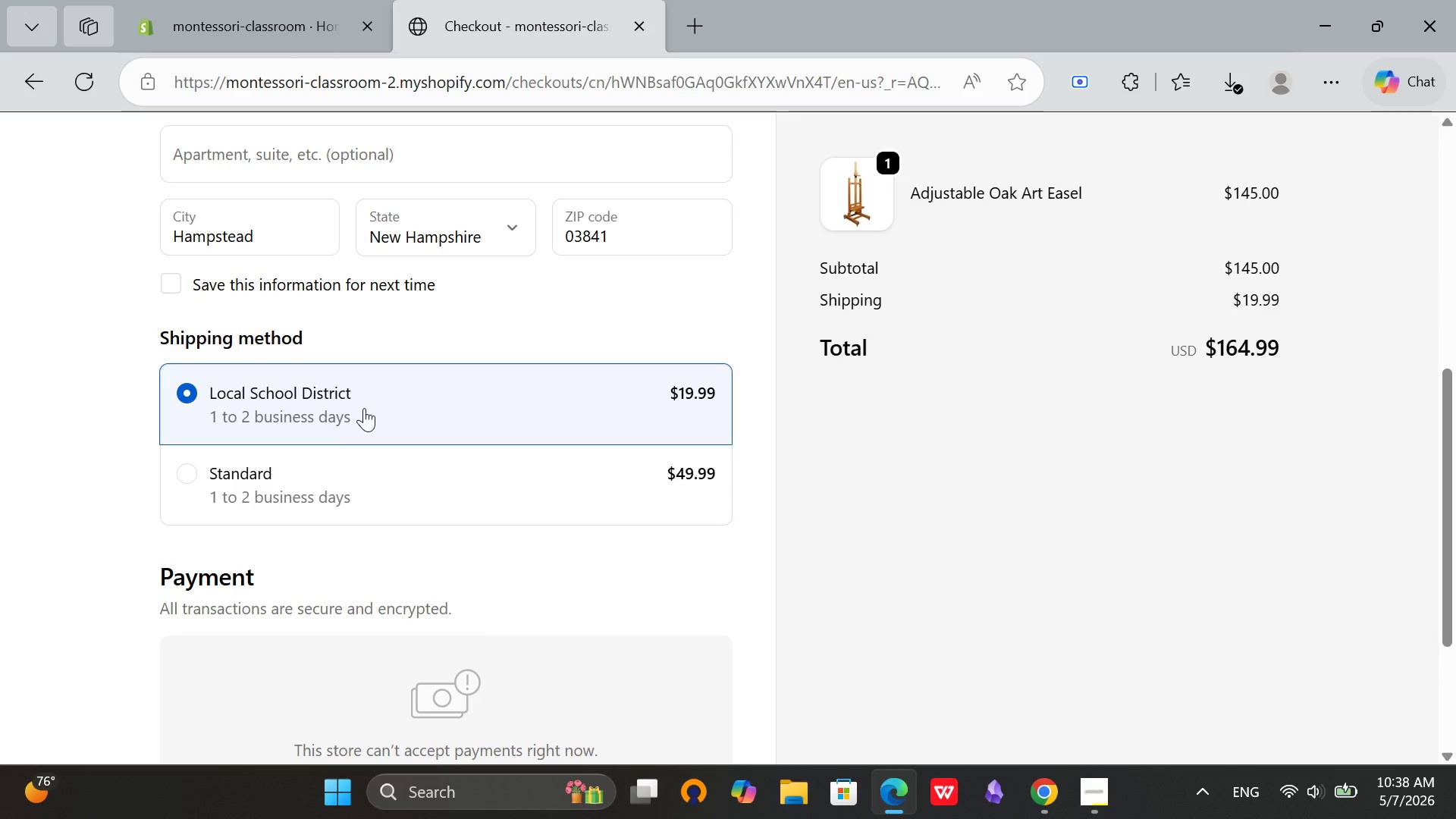 
scroll: coordinate [629, 527], scroll_direction: up, amount: 3.0
 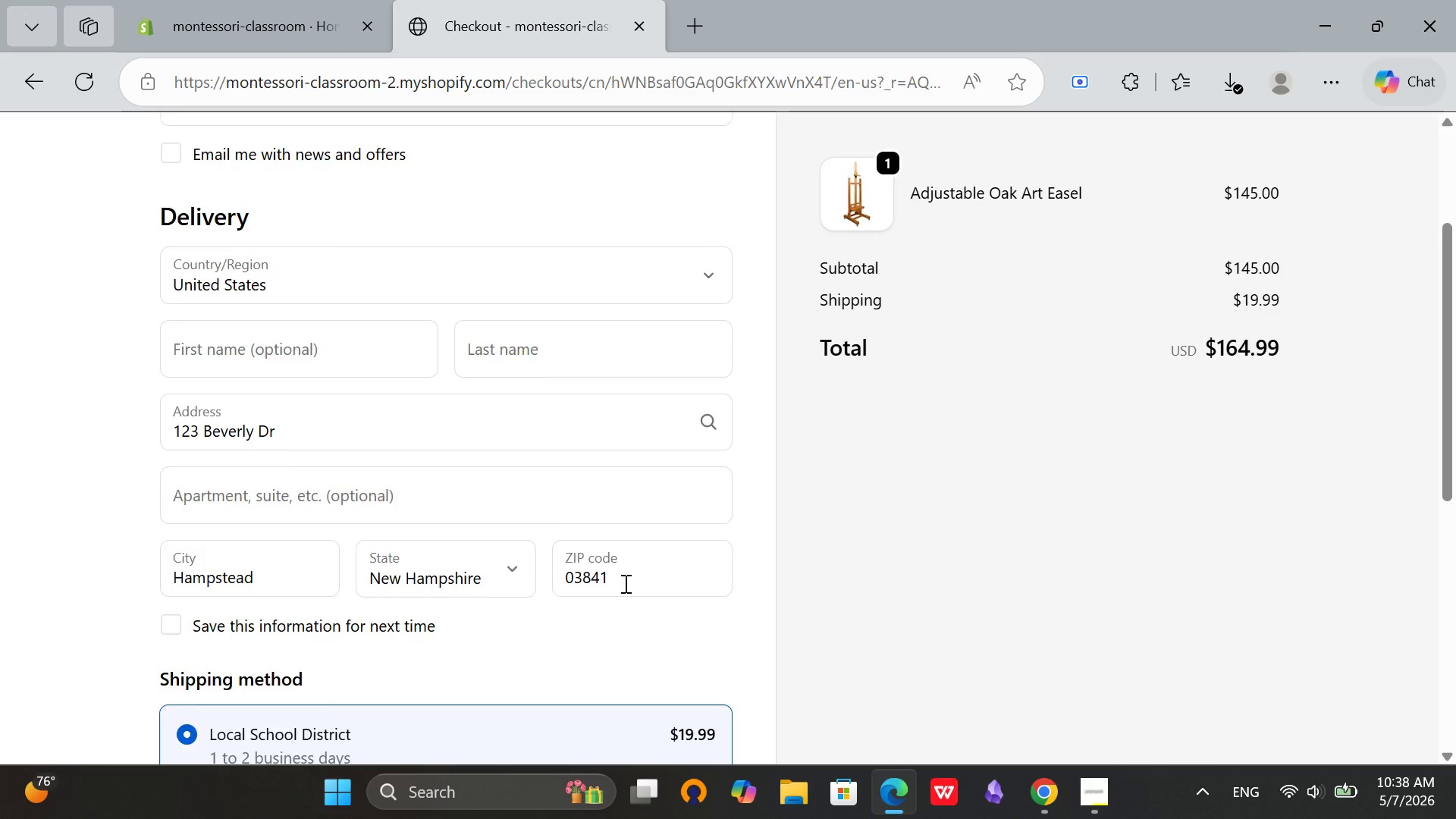 
scroll: coordinate [621, 587], scroll_direction: down, amount: 3.0
 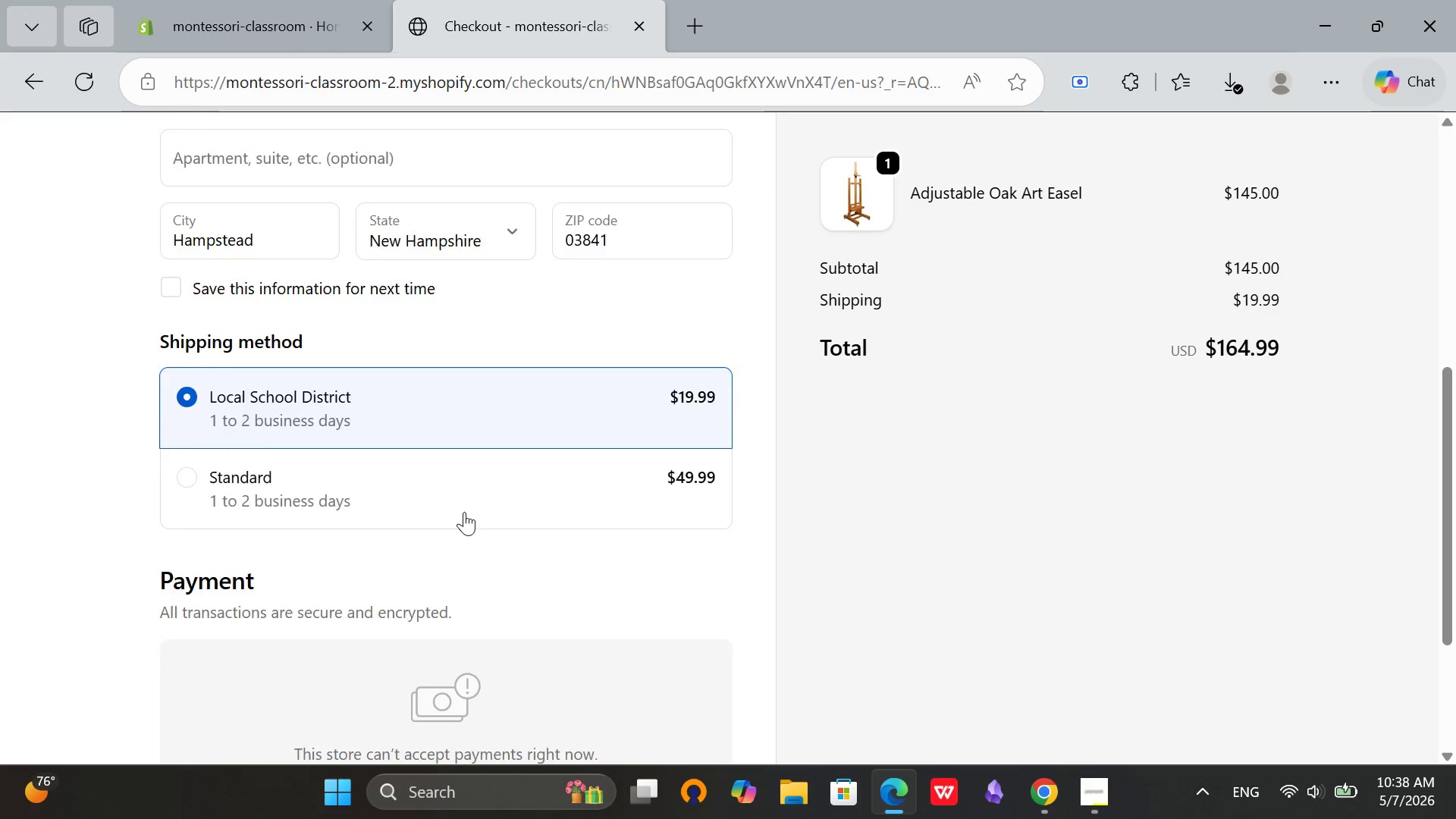 
scroll: coordinate [463, 494], scroll_direction: up, amount: 3.0
 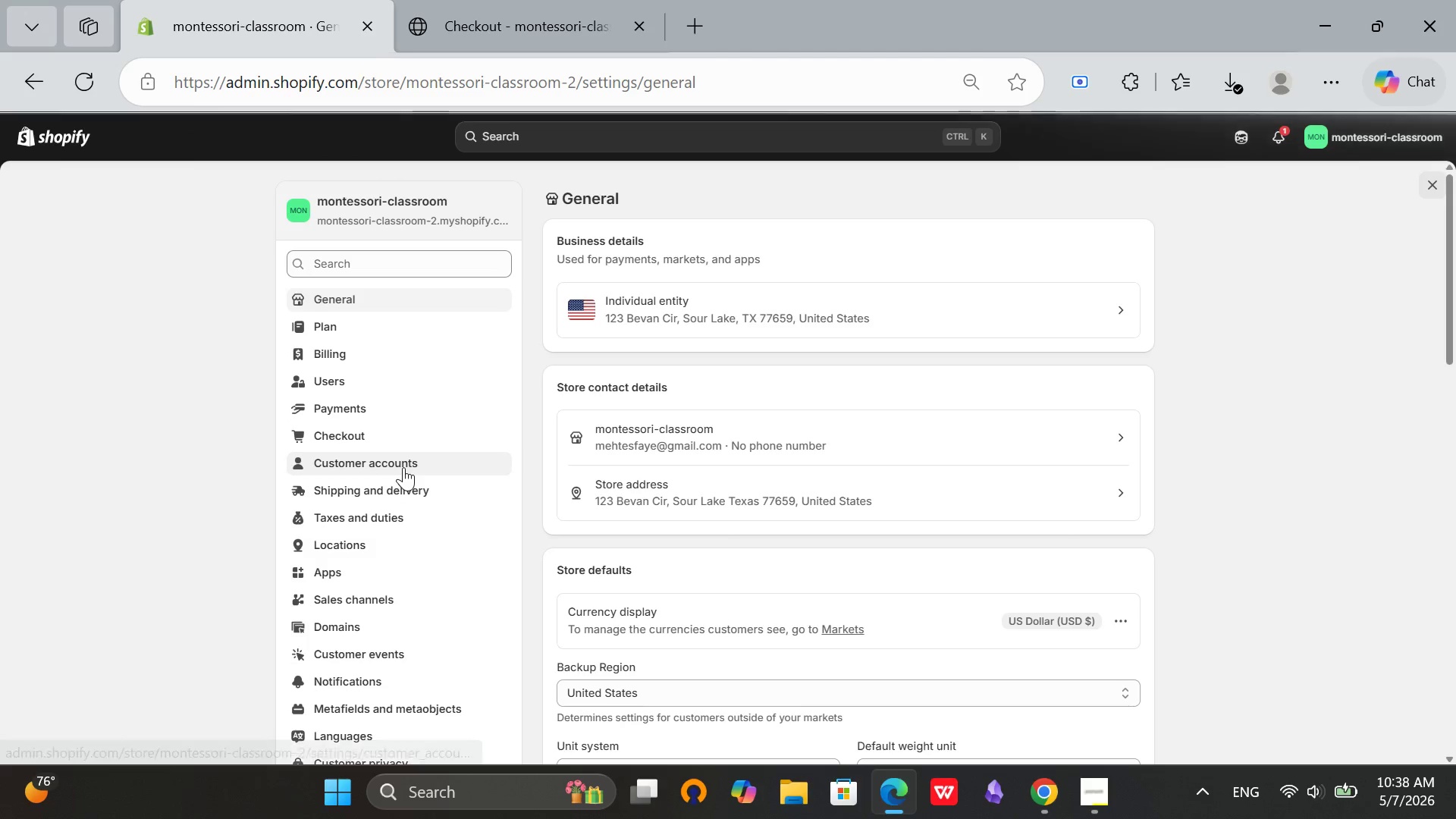 
wait(7.44)
 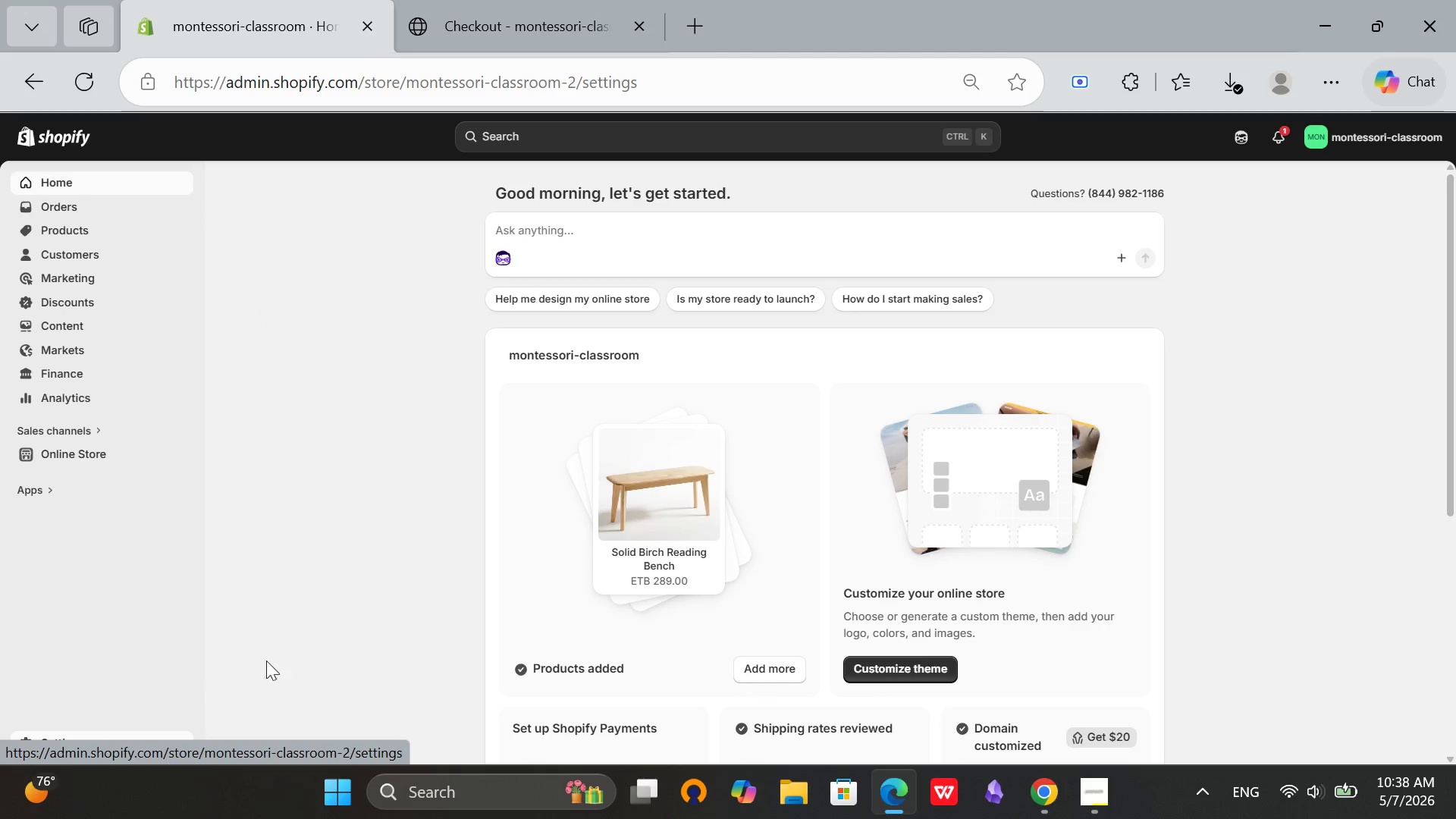 
left_click([347, 482])
 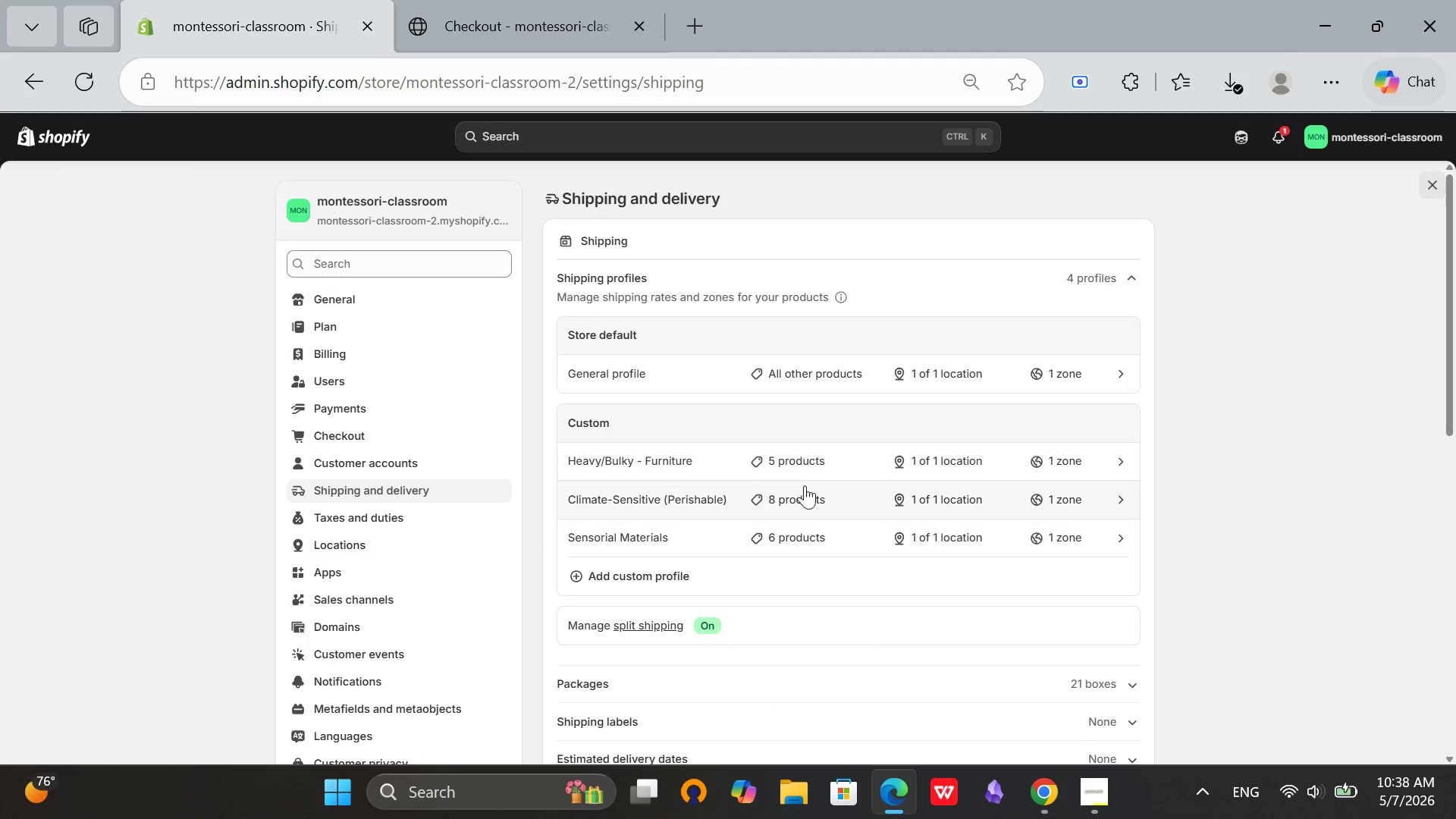 
left_click([1036, 460])
 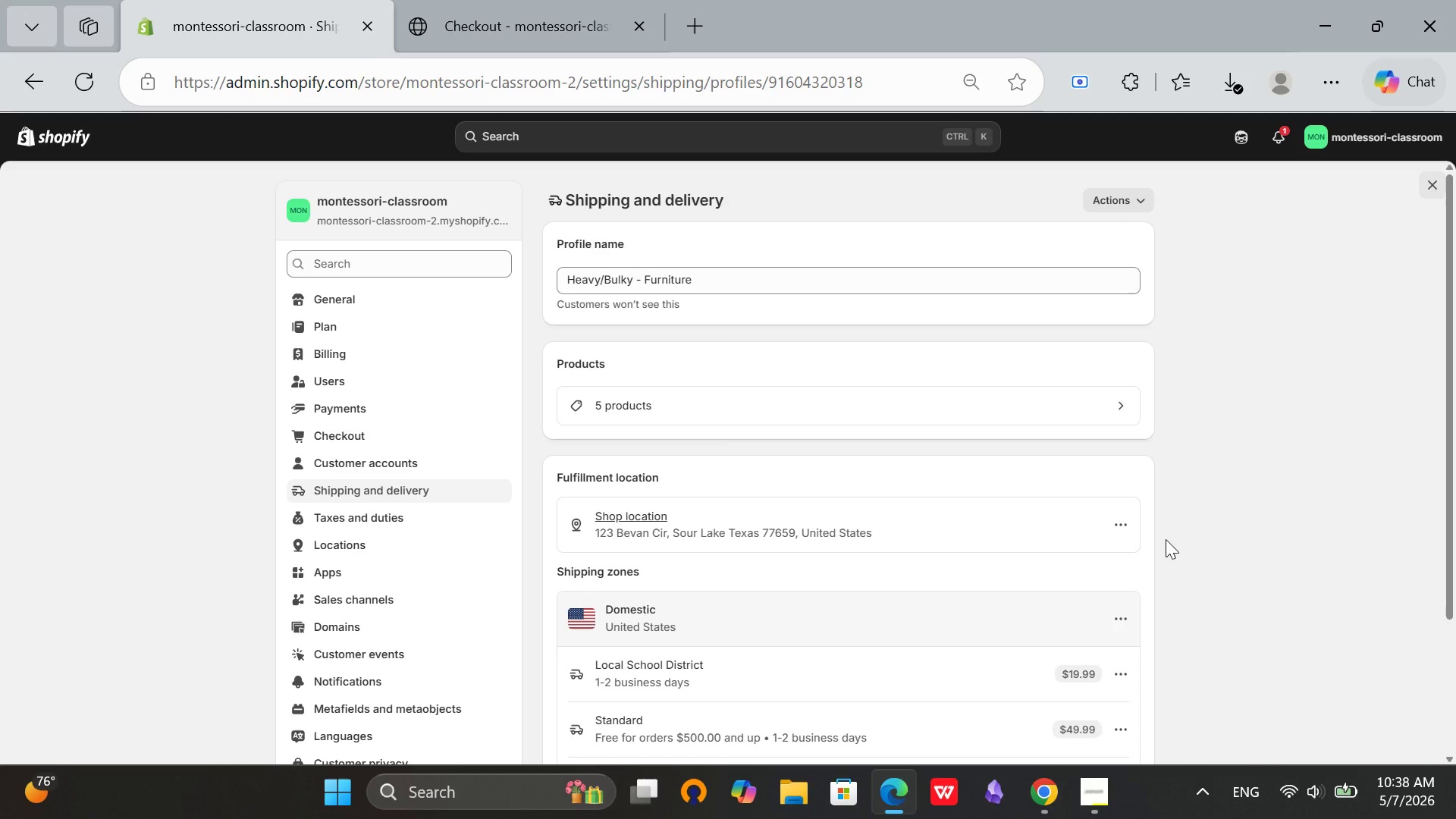 
scroll: coordinate [1257, 543], scroll_direction: down, amount: 2.0
 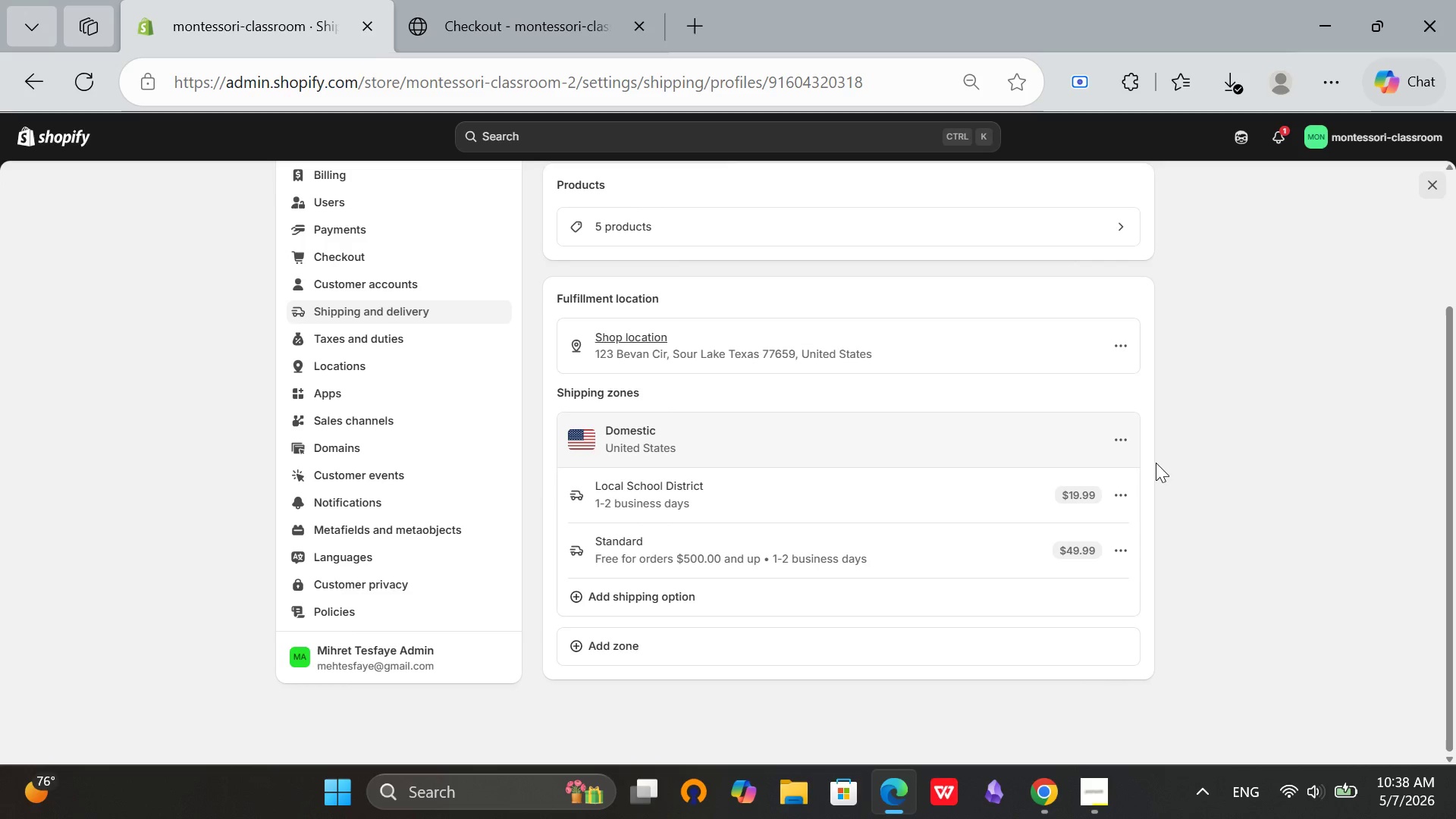 
left_click([1124, 500])
 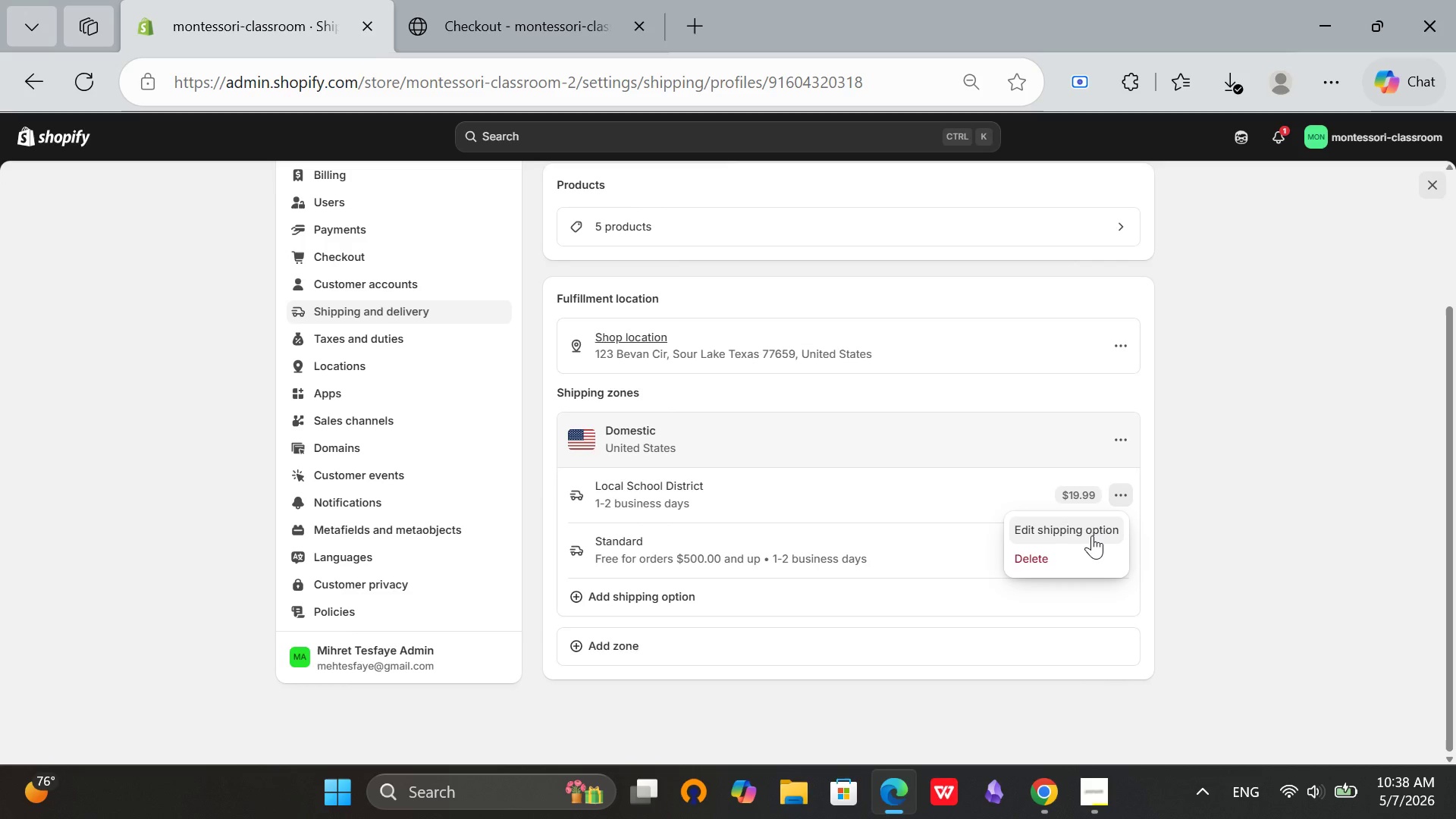 
left_click([1092, 535])
 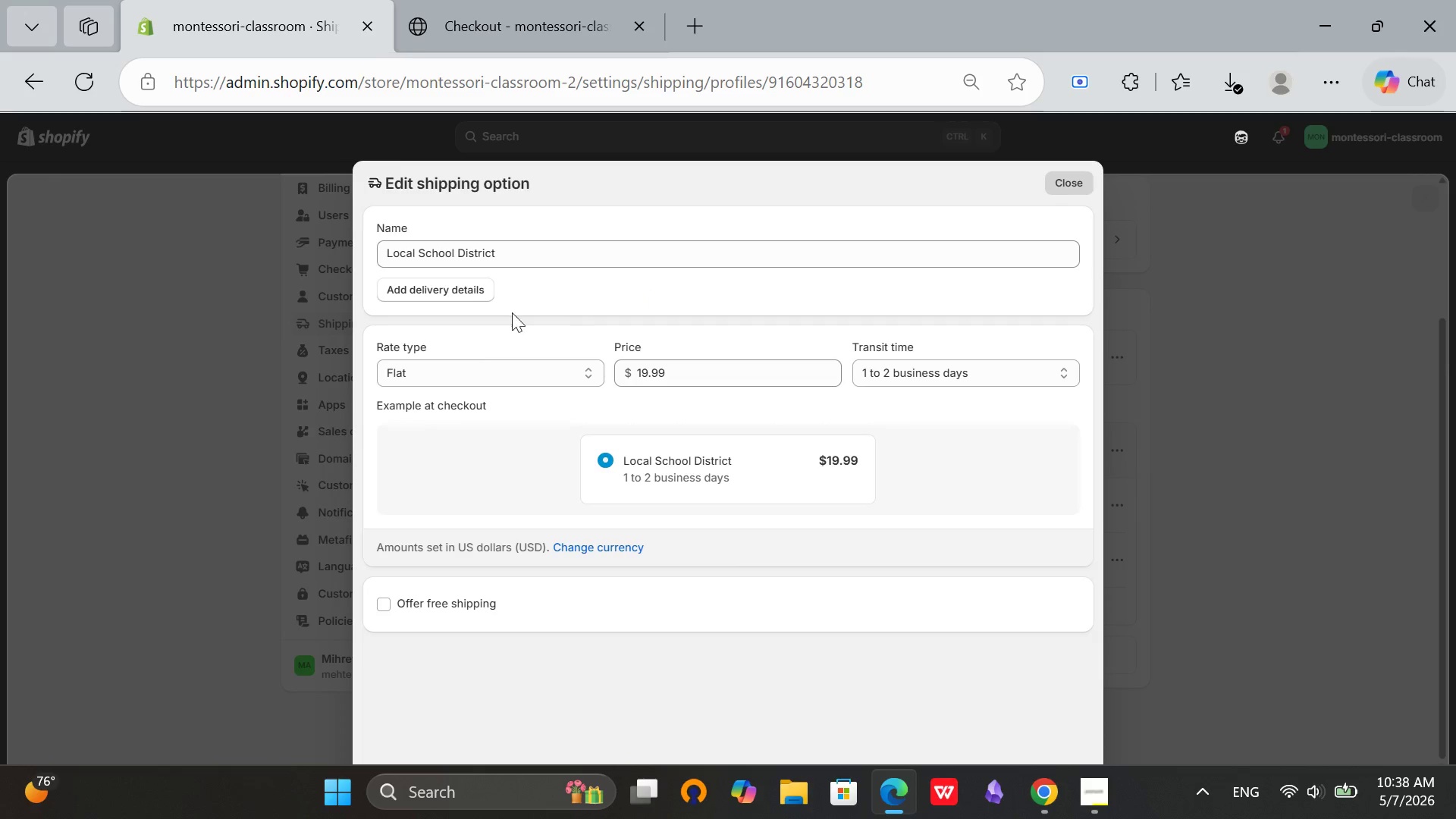 
left_click([467, 372])
 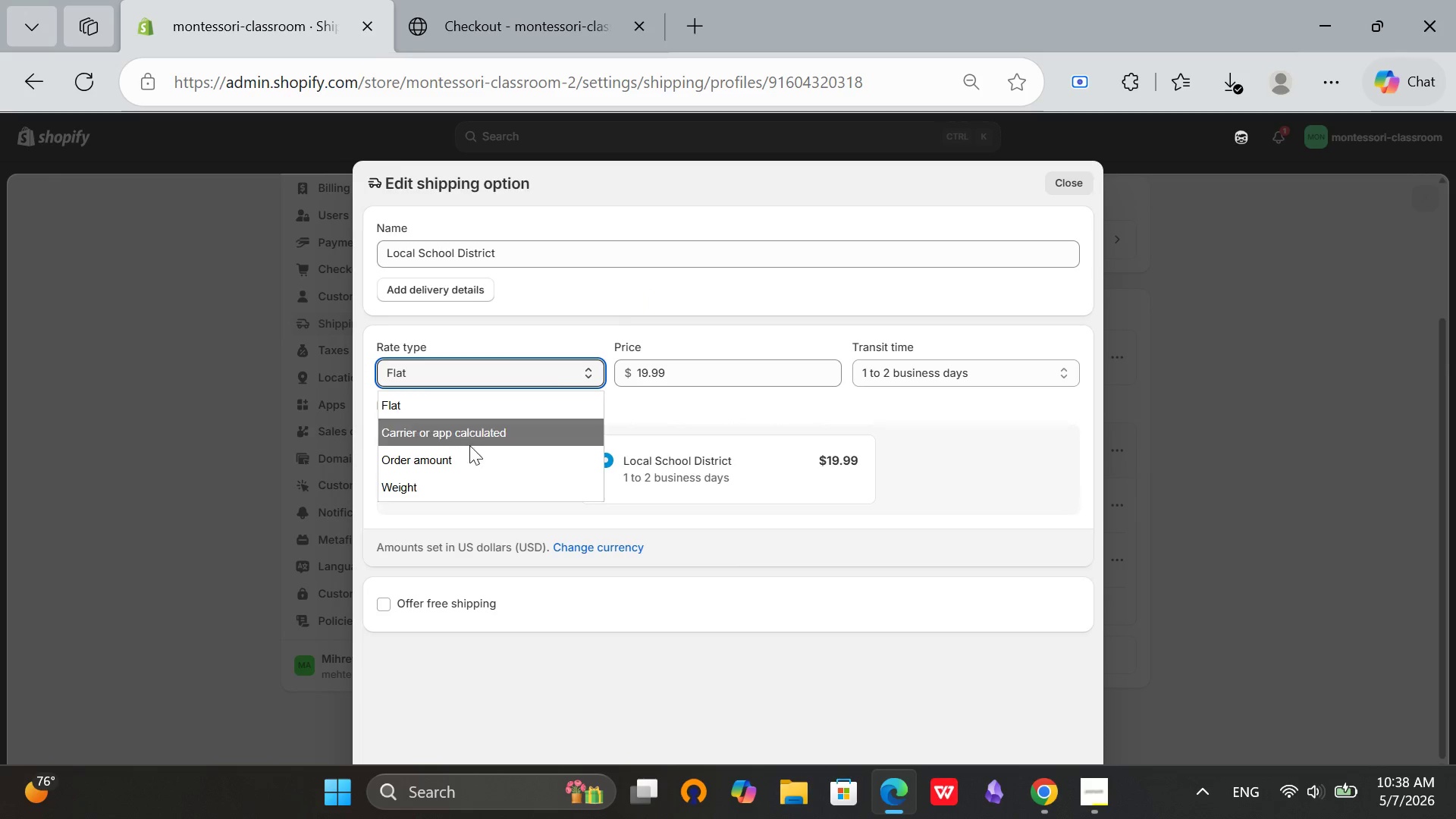 
left_click([636, 284])
 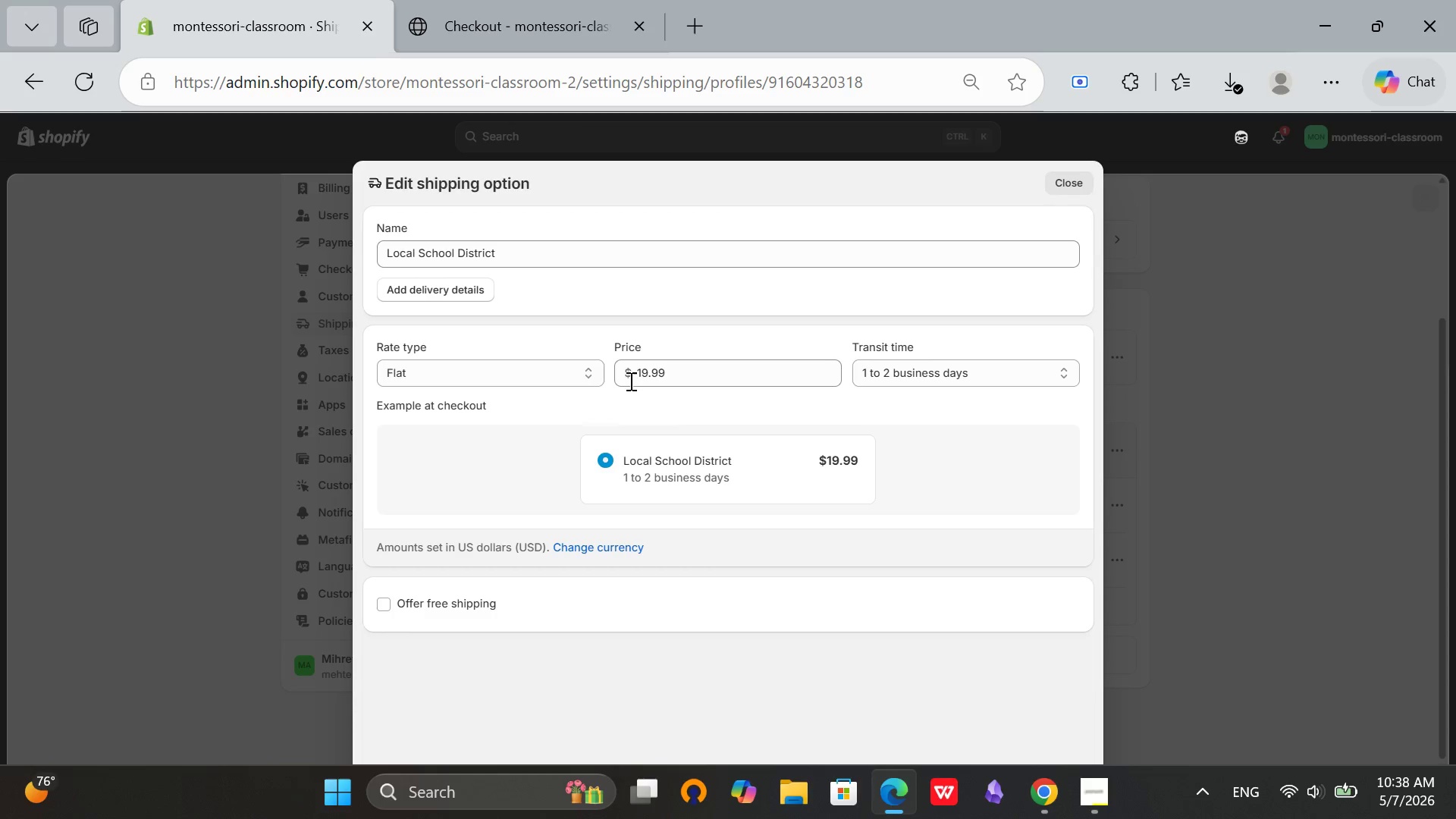 
left_click([551, 370])
 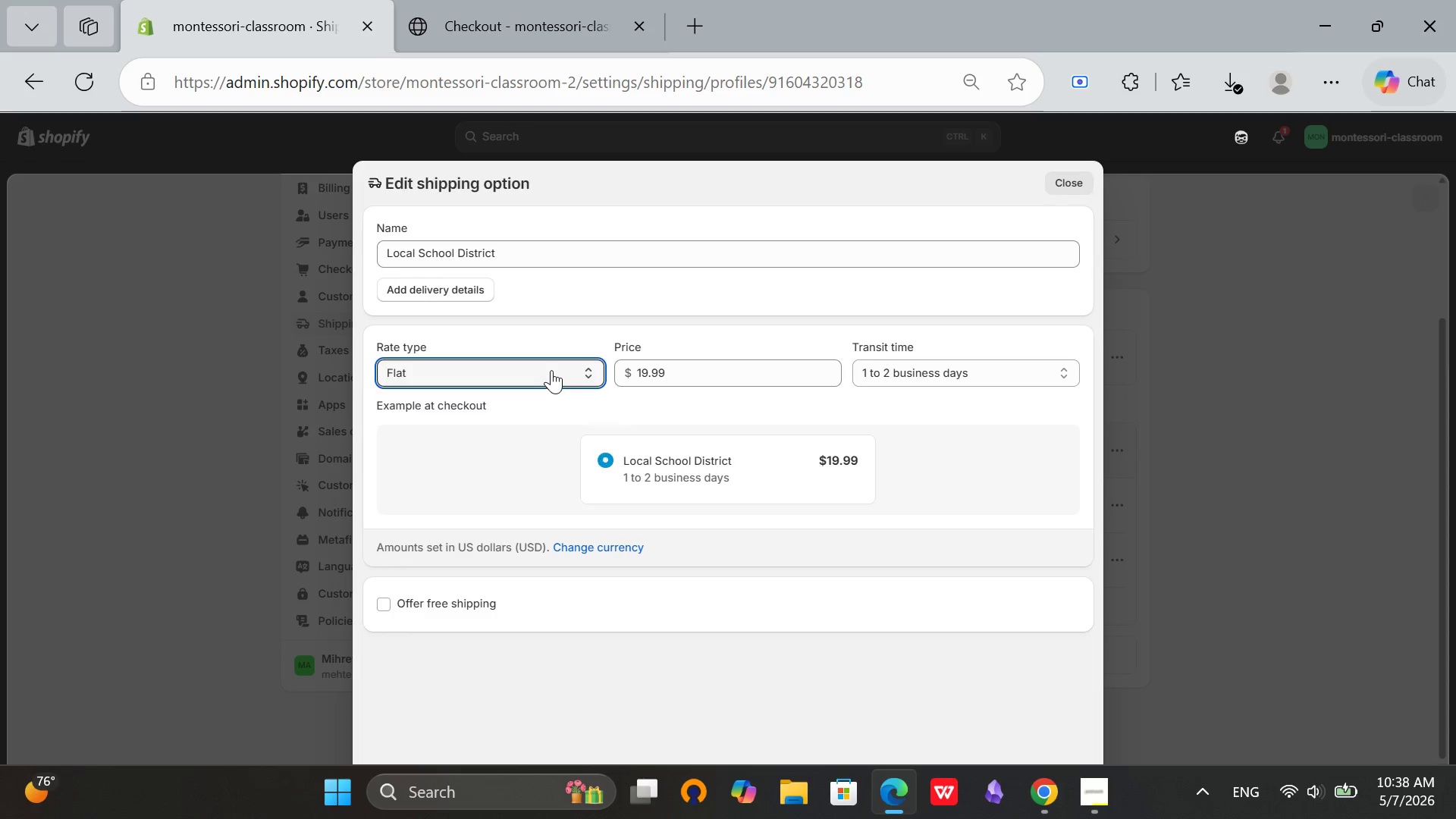 
left_click([551, 370])
 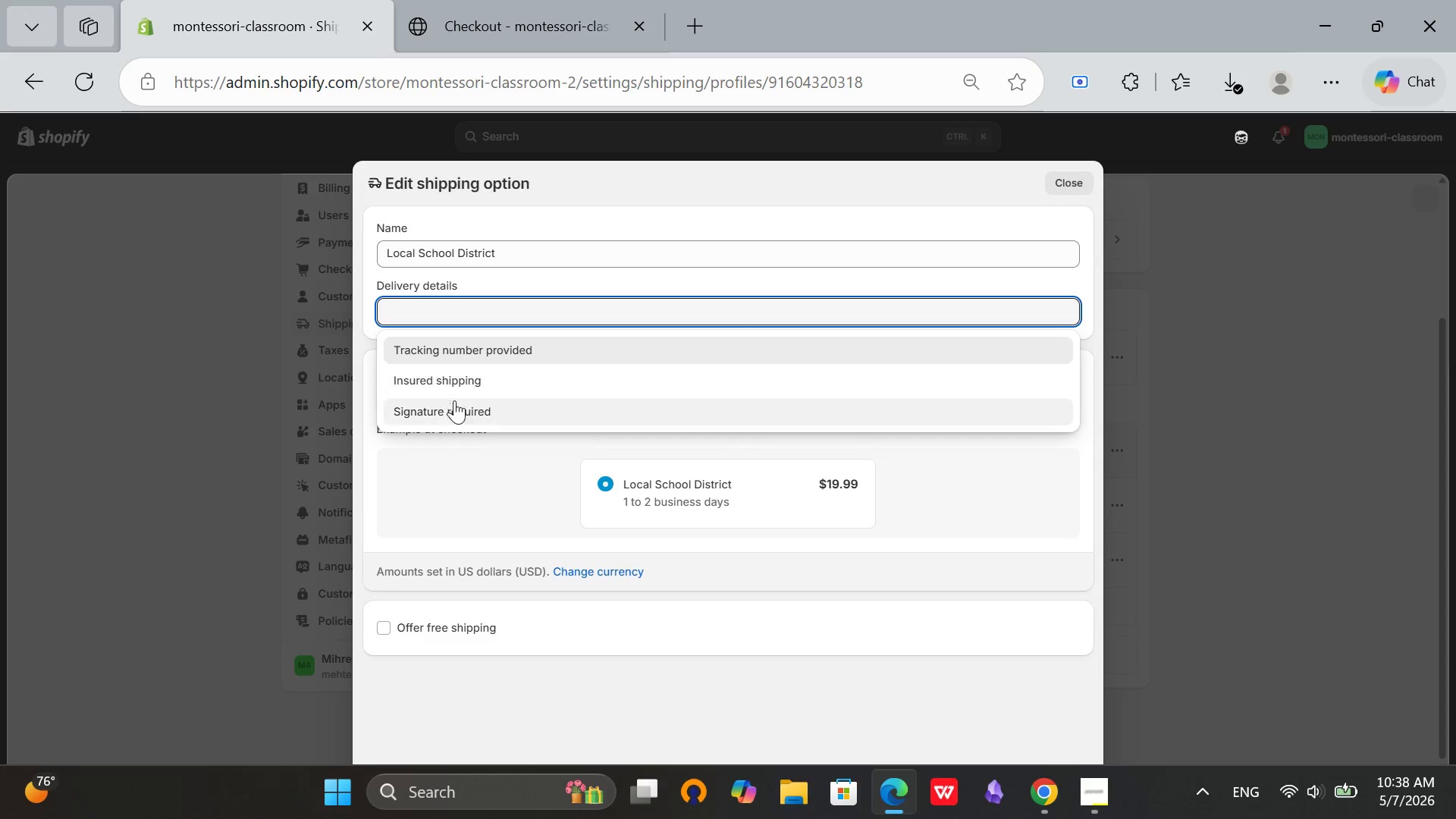 
left_click([455, 416])
 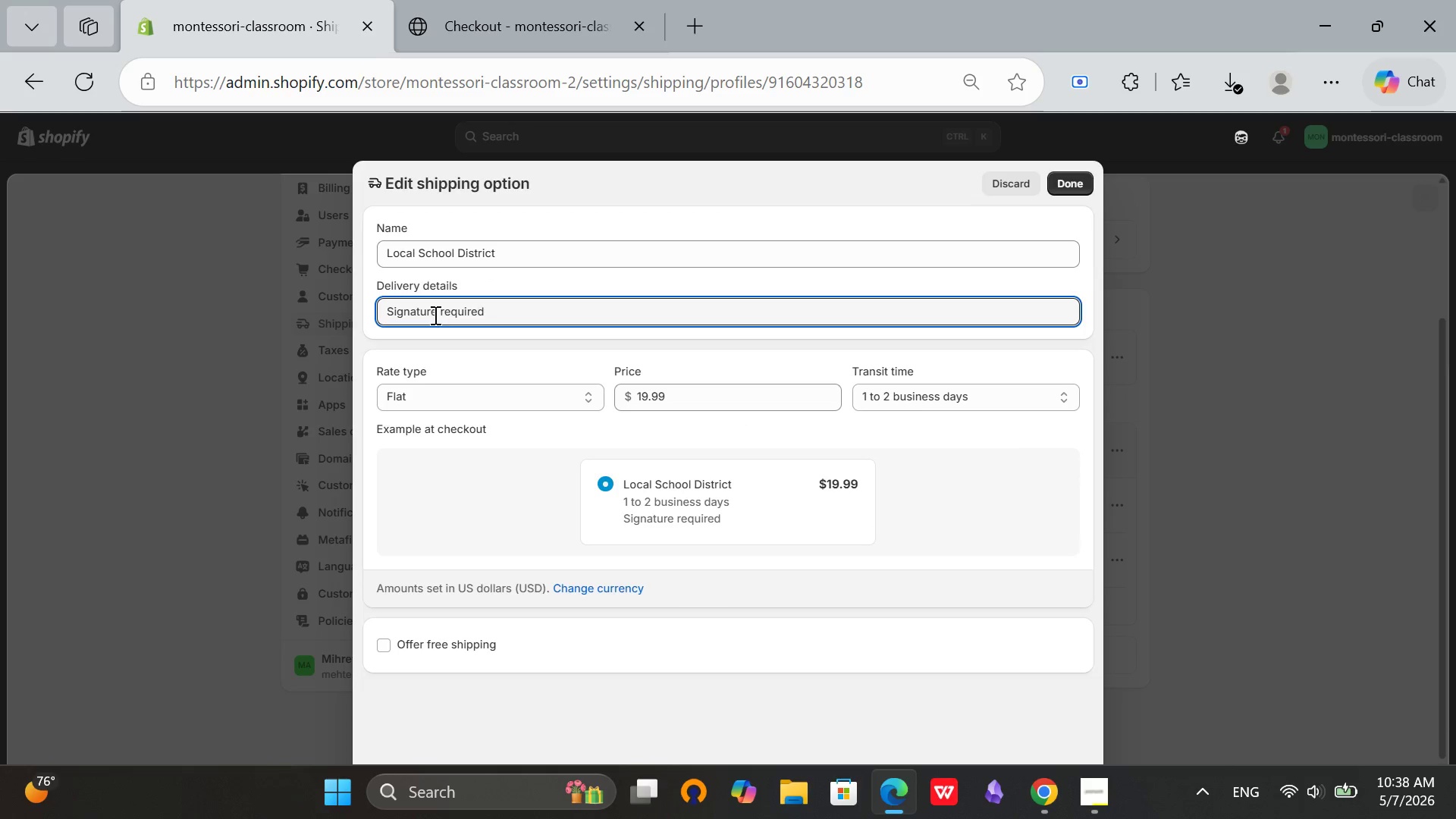 
left_click([431, 315])
 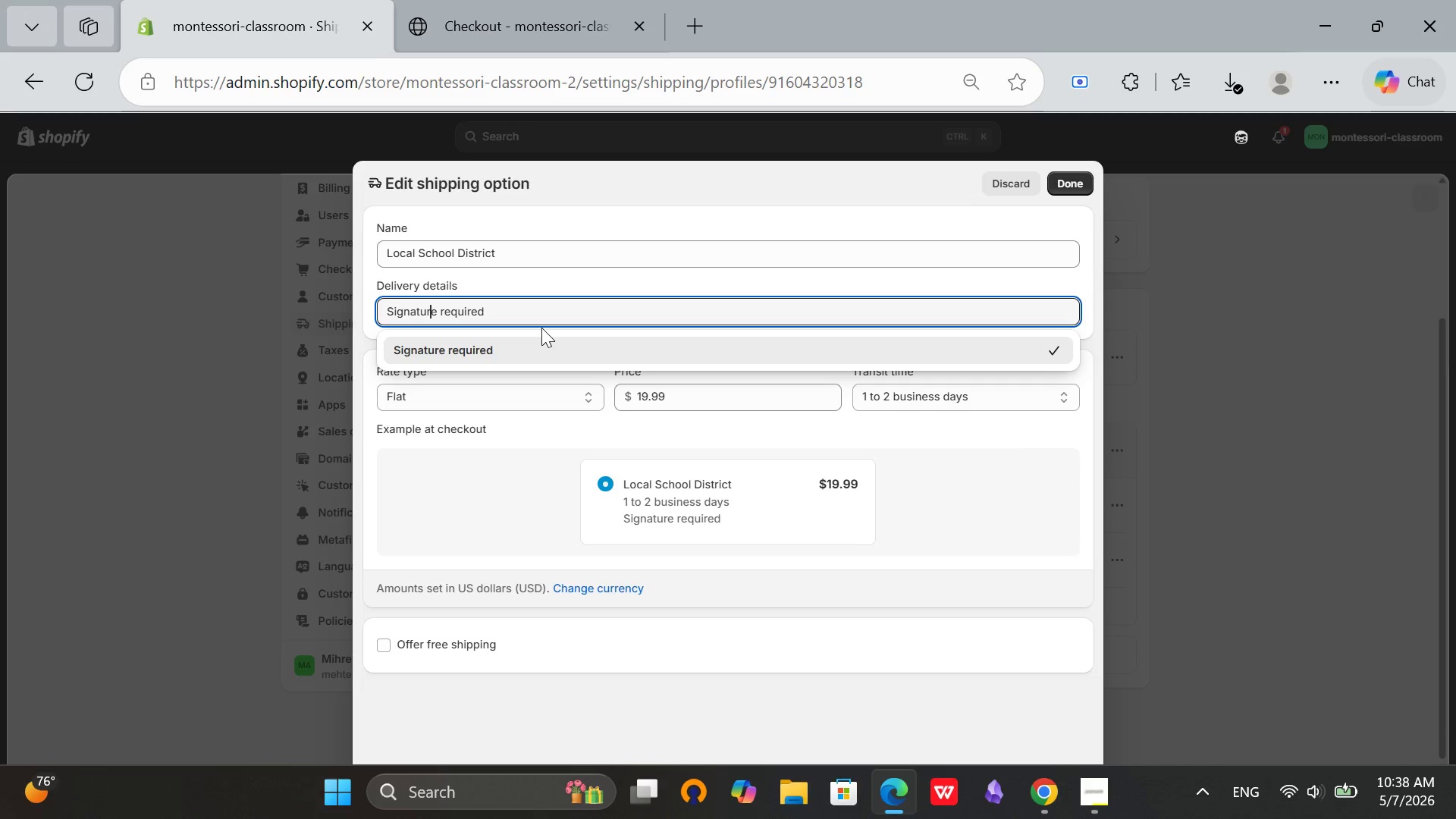 
left_click([546, 314])
 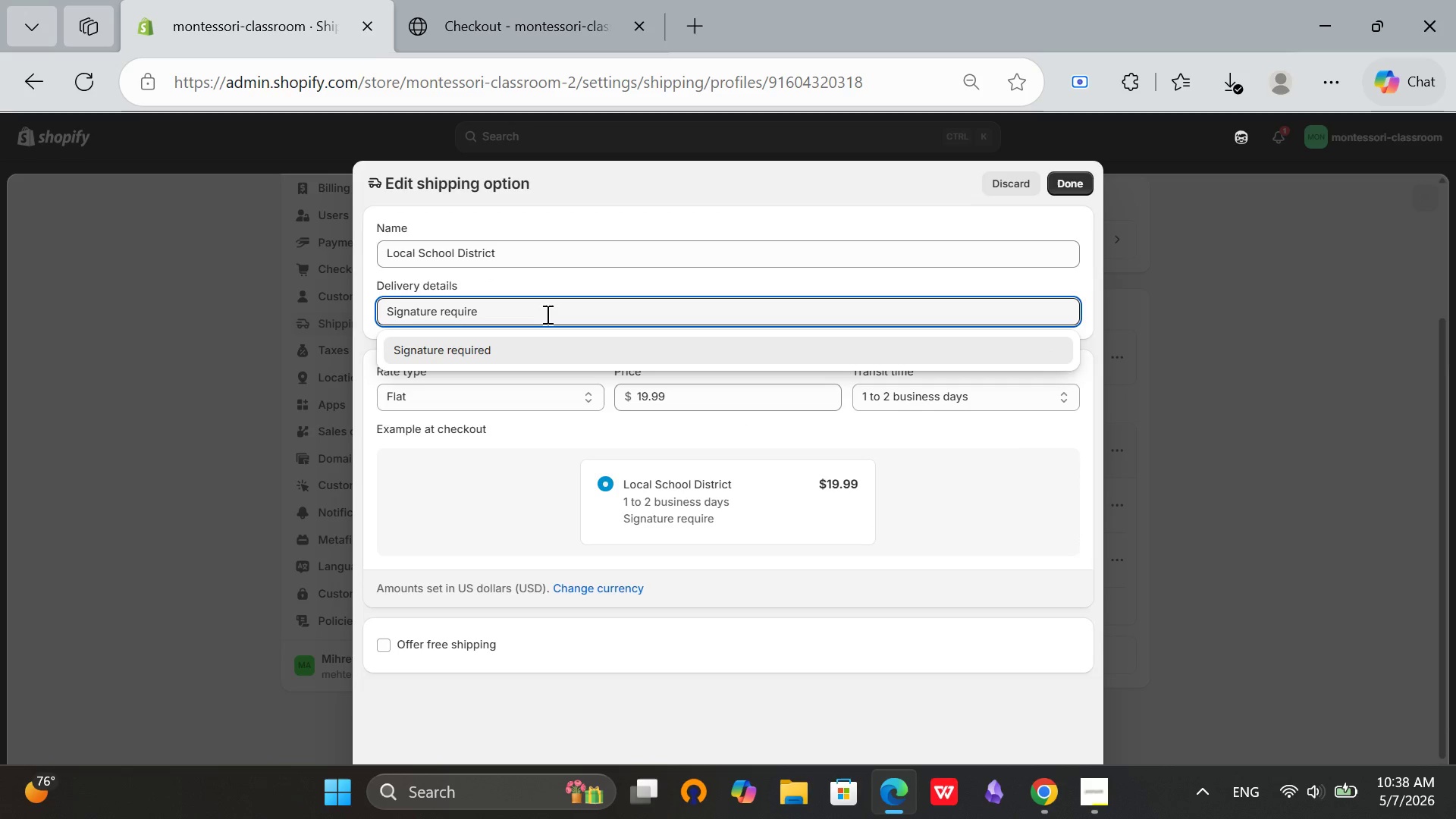 
hold_key(key=Backspace, duration=1.39)
 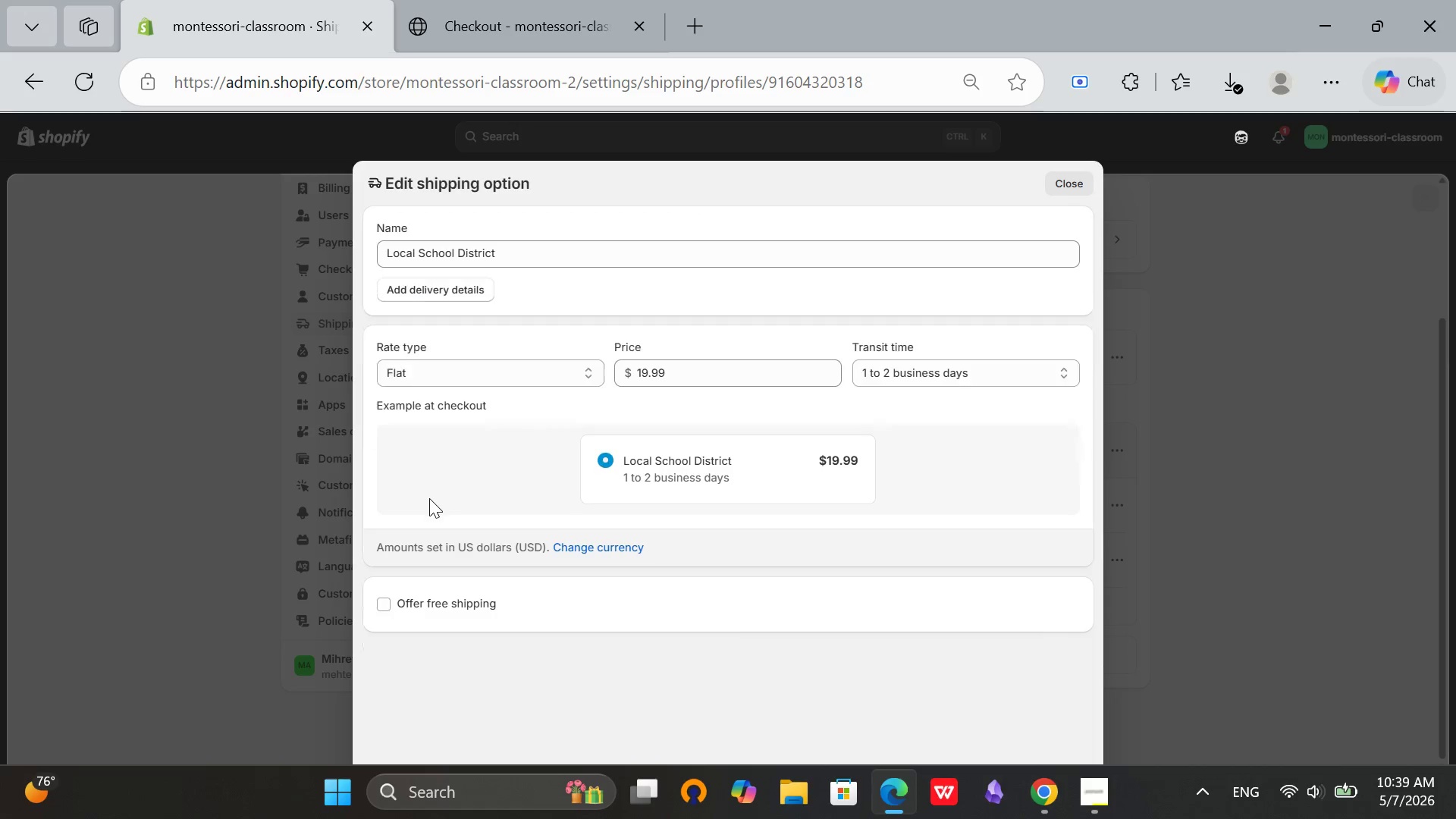 
scroll: coordinate [554, 384], scroll_direction: none, amount: 0.0
 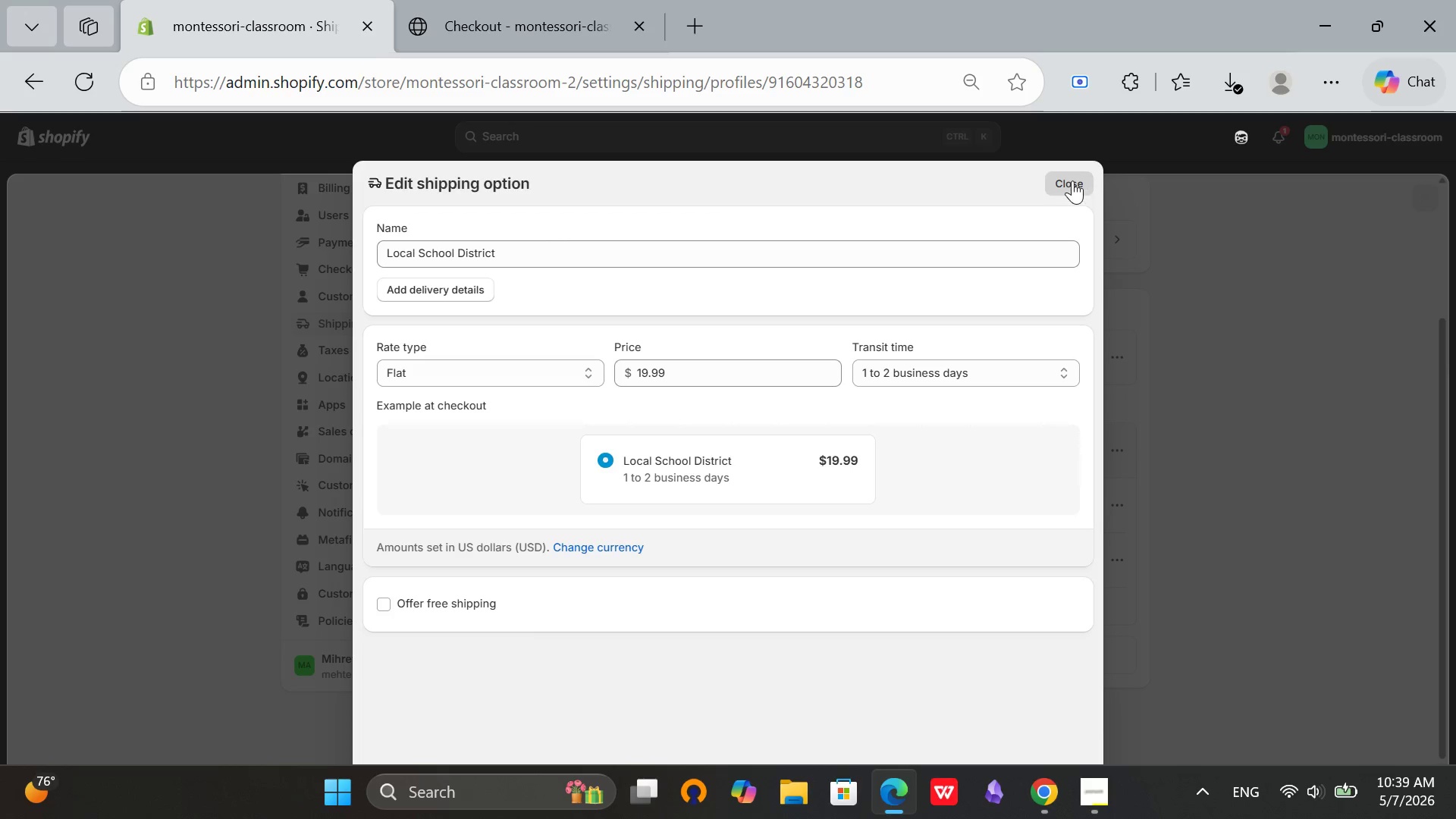 
left_click([1069, 180])
 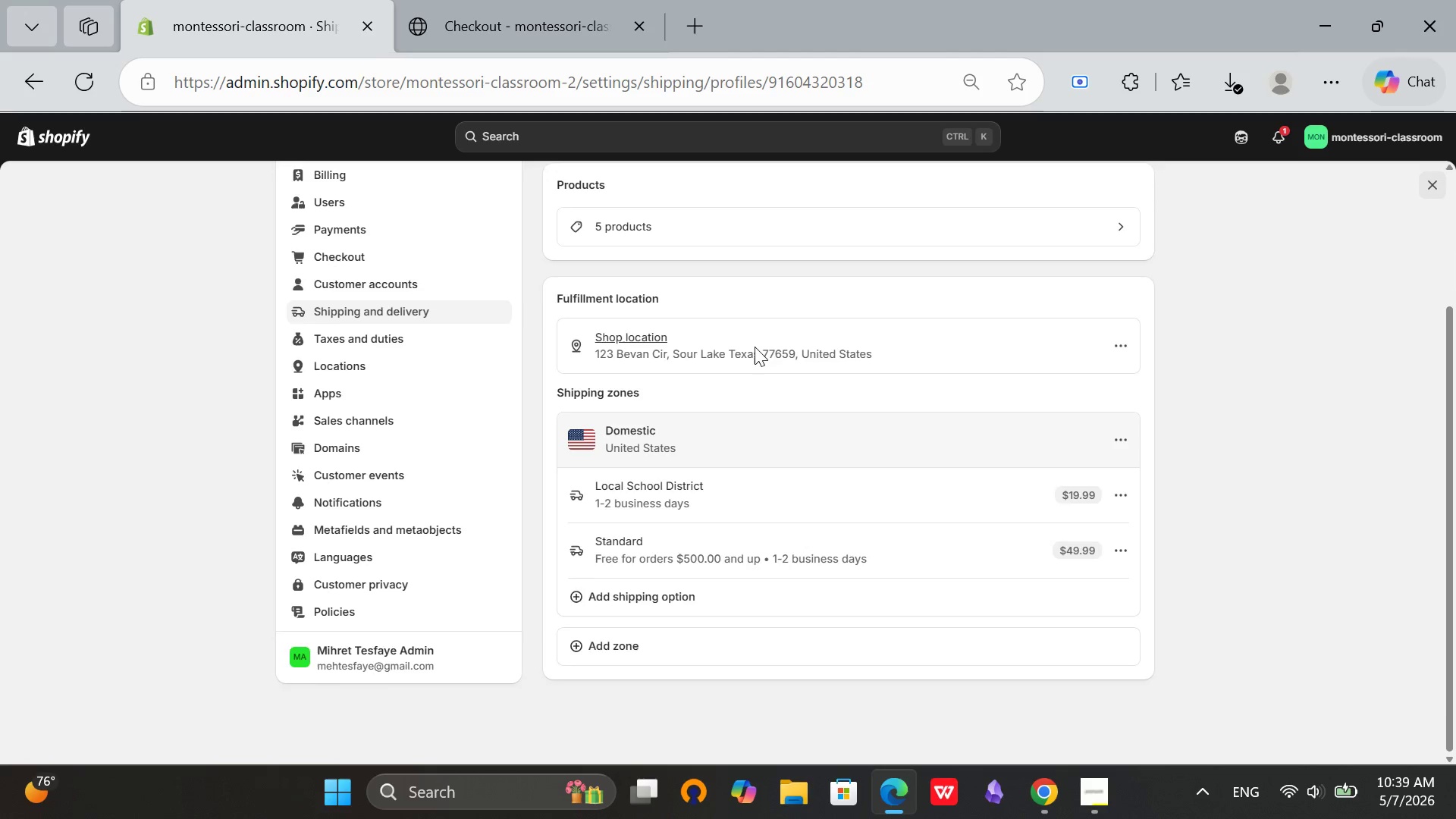 
scroll: coordinate [755, 323], scroll_direction: up, amount: 10.0
 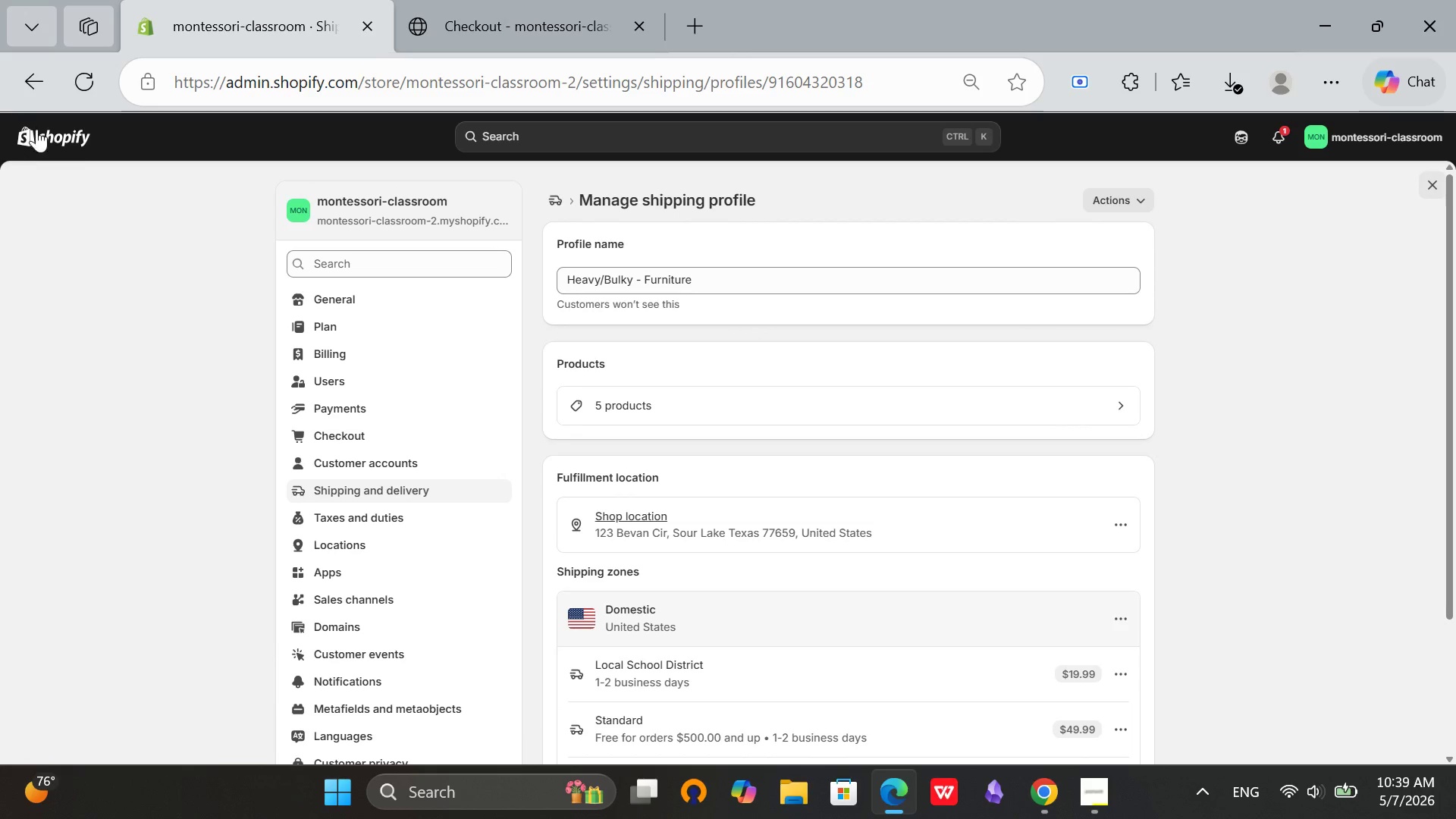 
left_click([60, 132])
 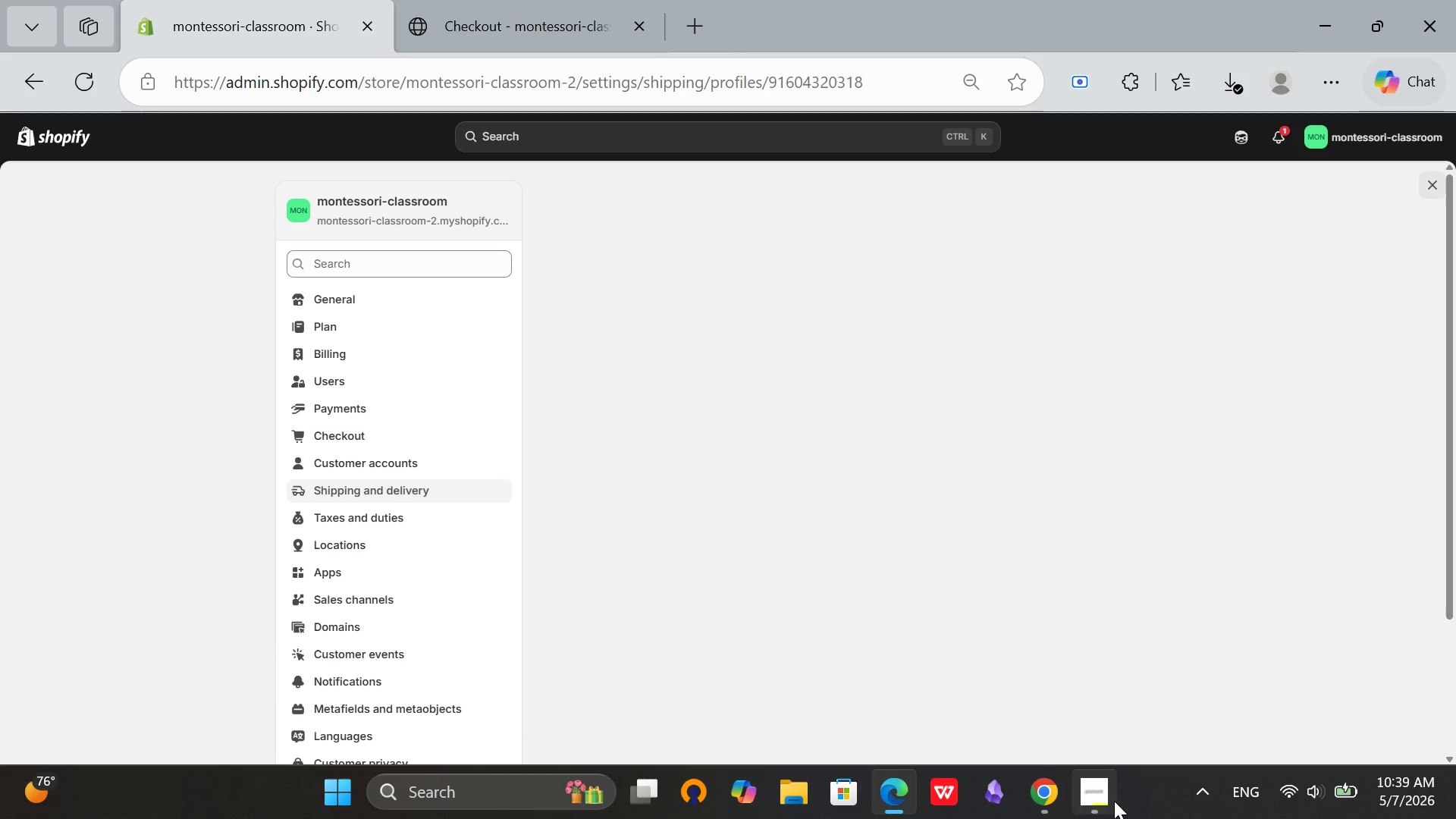 
left_click([1104, 802])